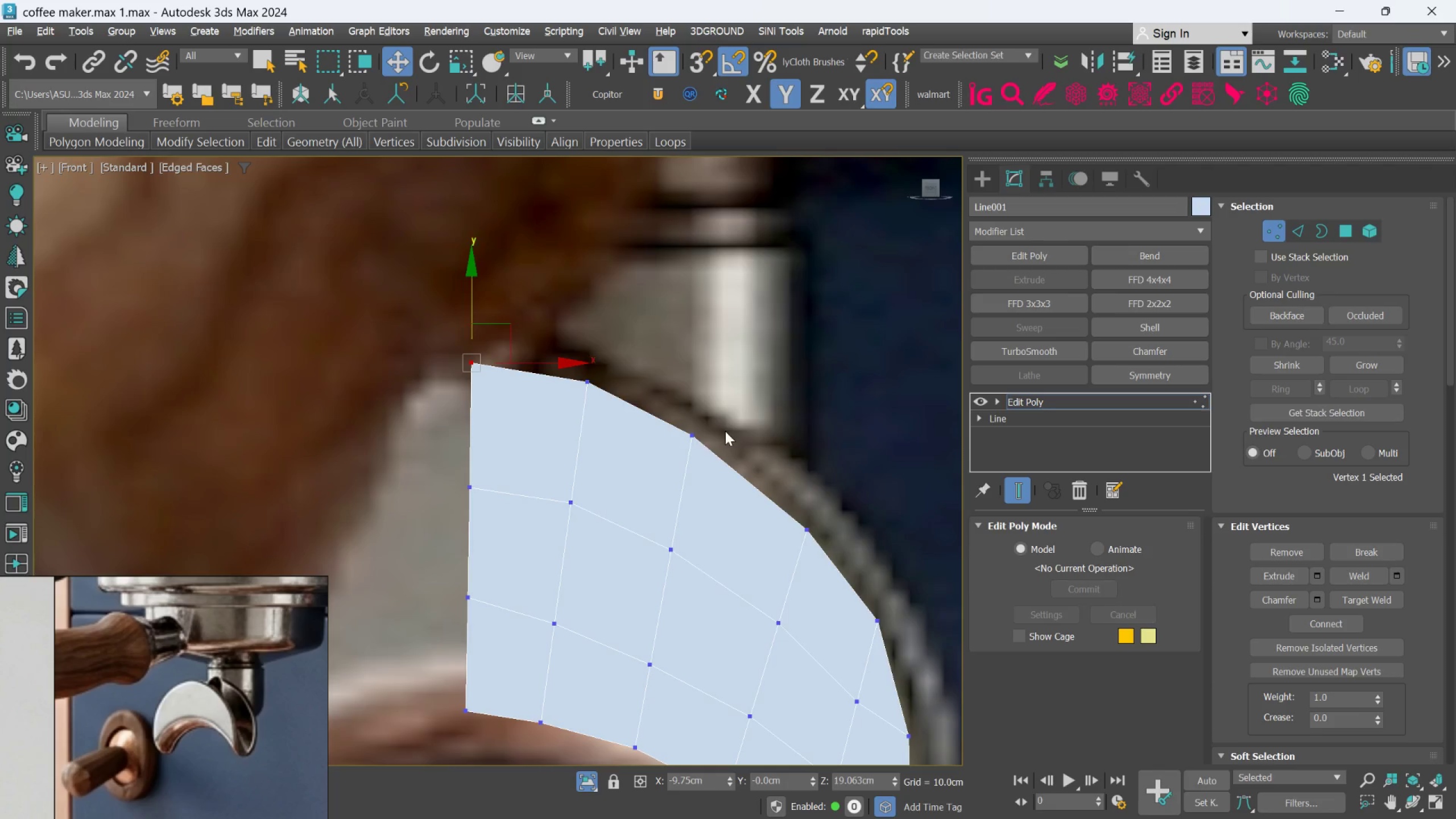 
scroll: coordinate [697, 413], scroll_direction: down, amount: 3.0
 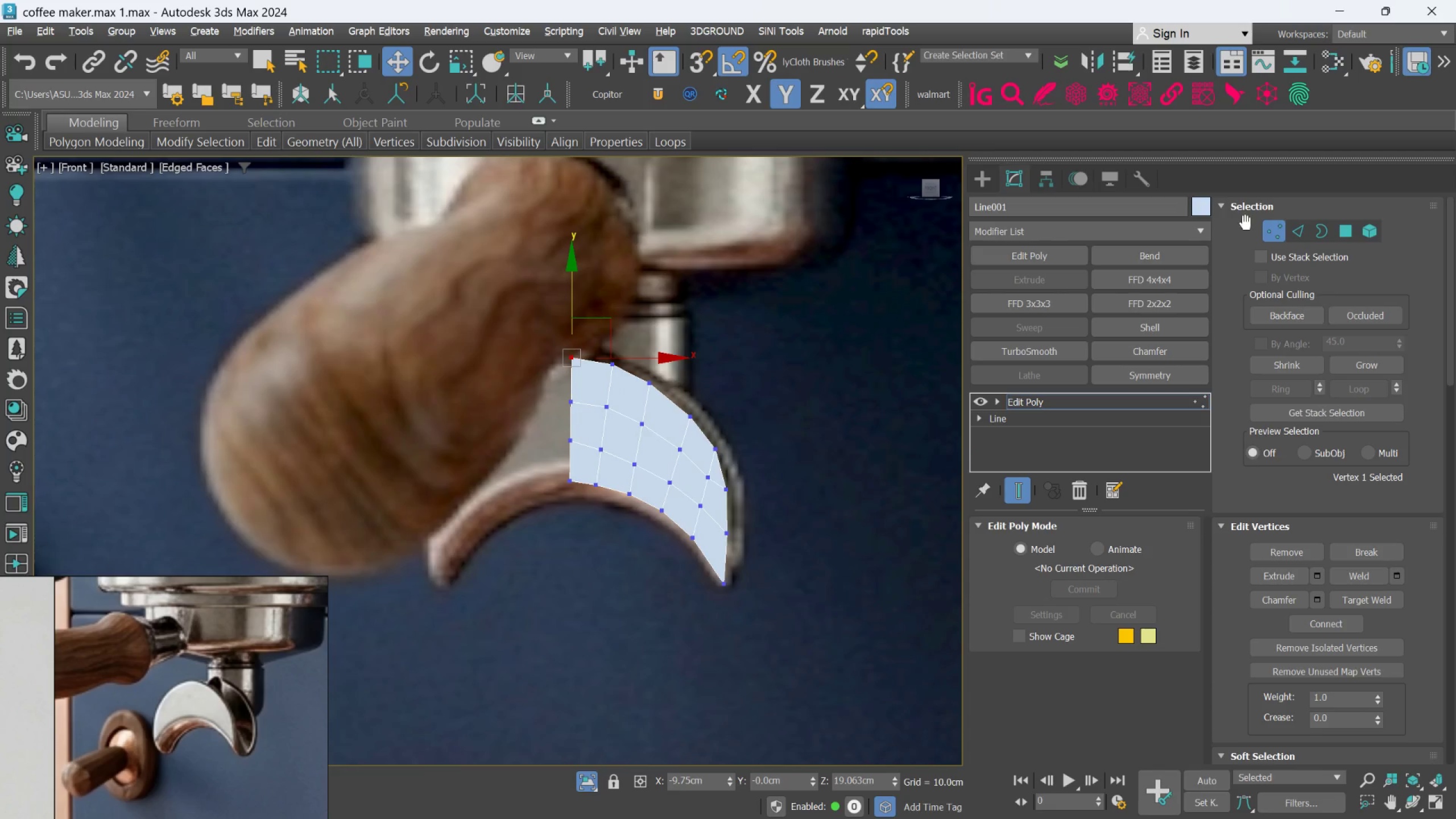 
left_click([1271, 229])
 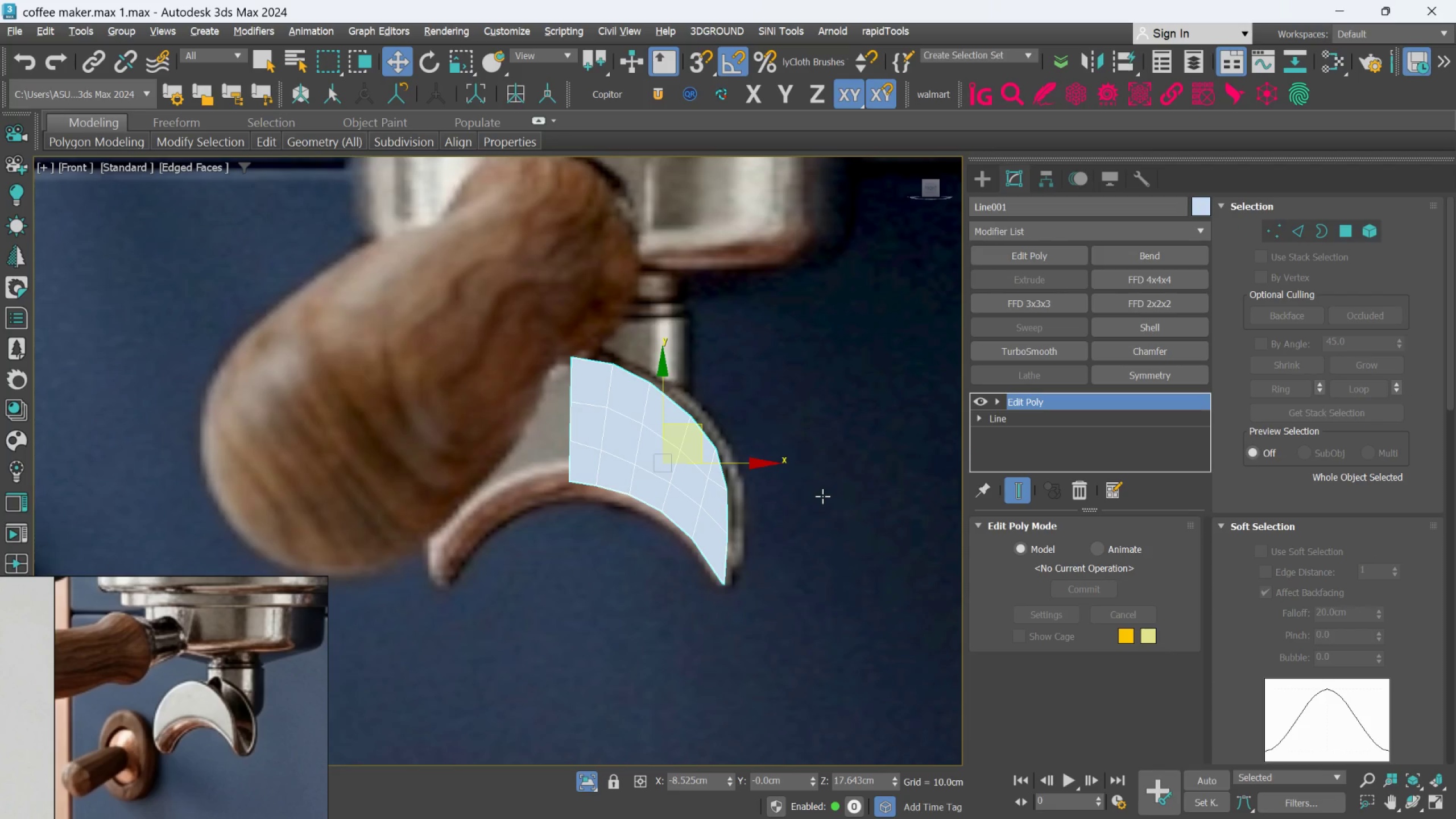 
hold_key(key=AltLeft, duration=0.86)
 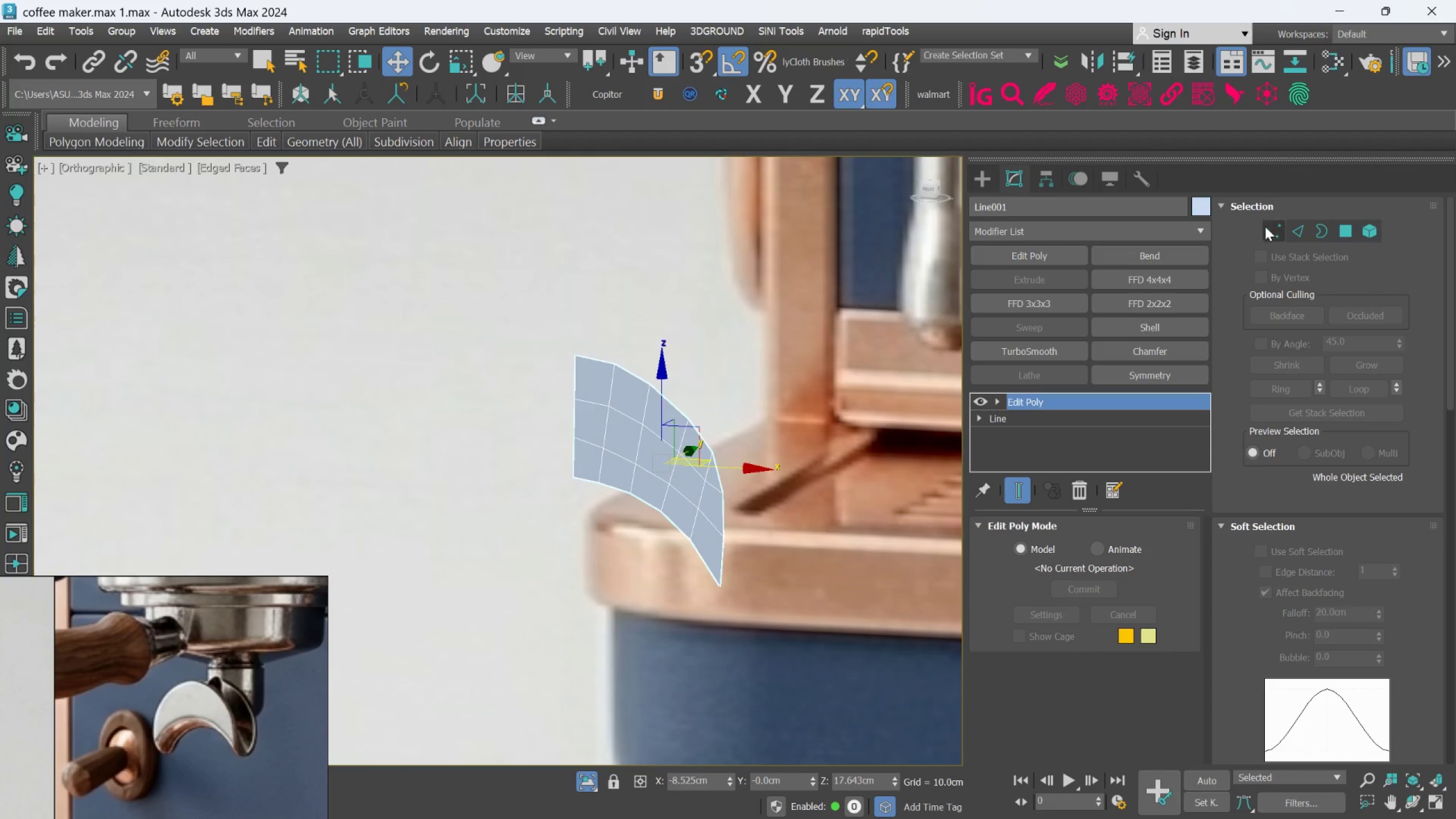 
left_click([1287, 228])
 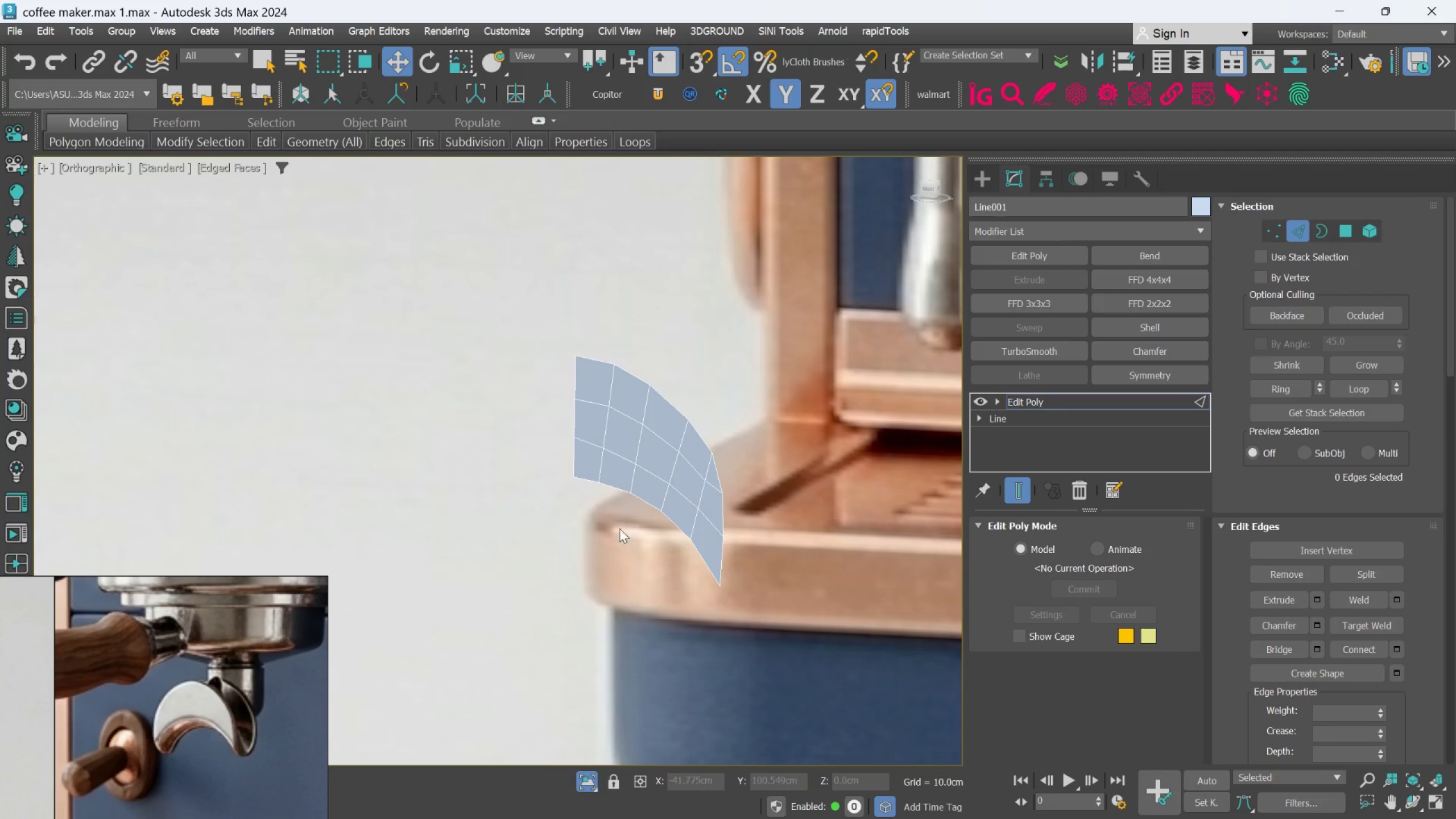 
scroll: coordinate [663, 503], scroll_direction: up, amount: 1.0
 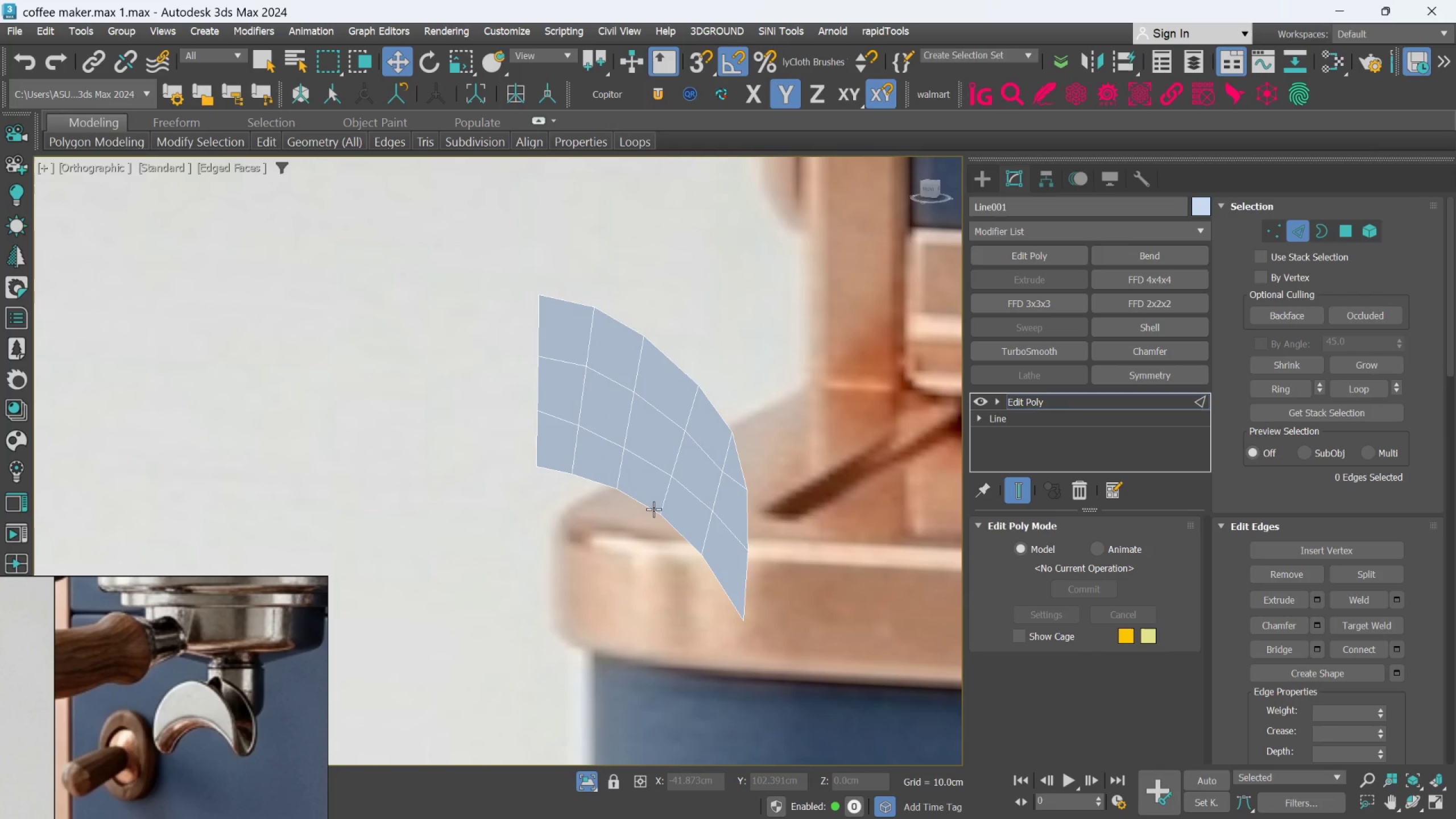 
double_click([653, 509])
 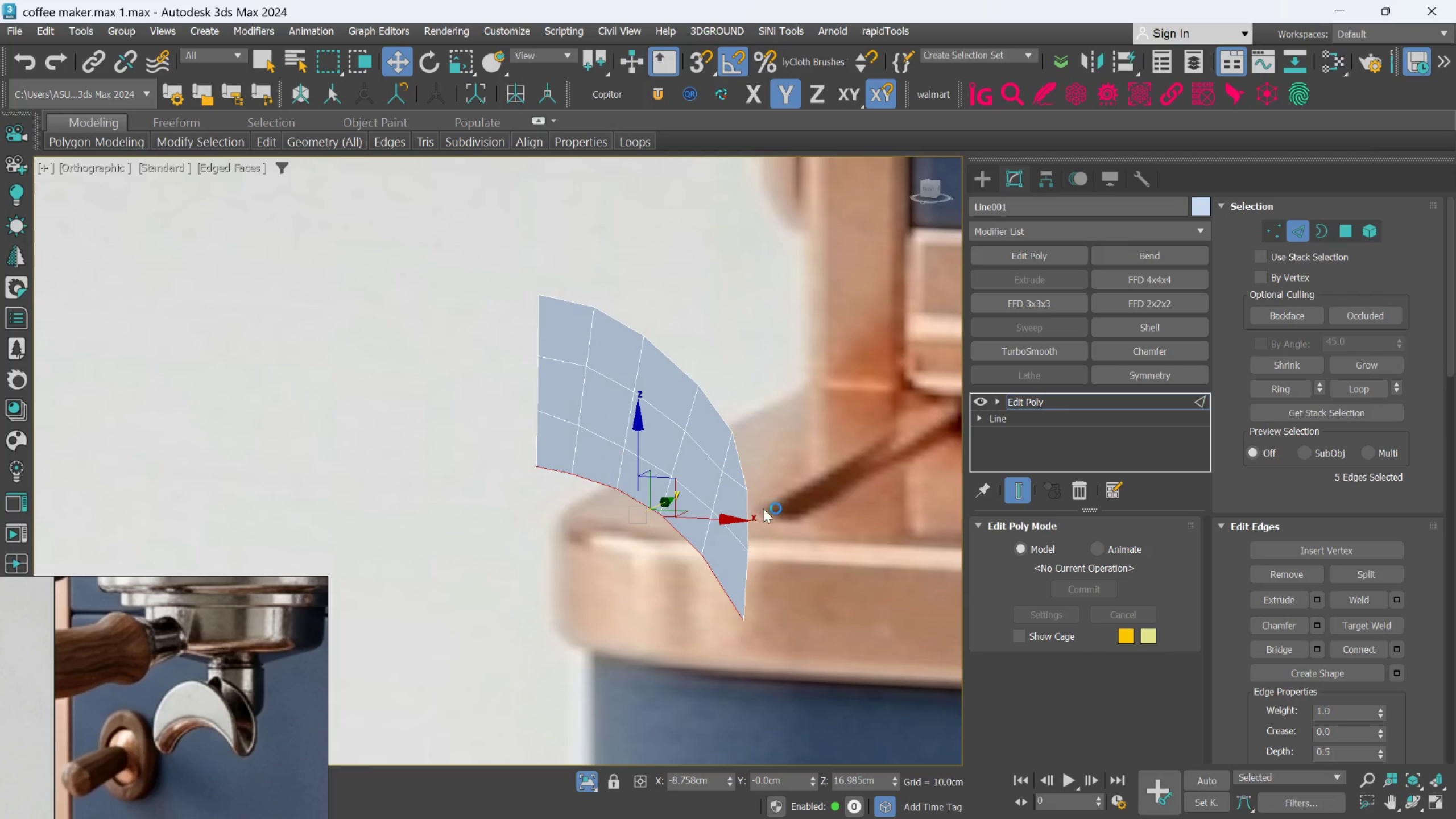 
hold_key(key=AltLeft, duration=1.12)
 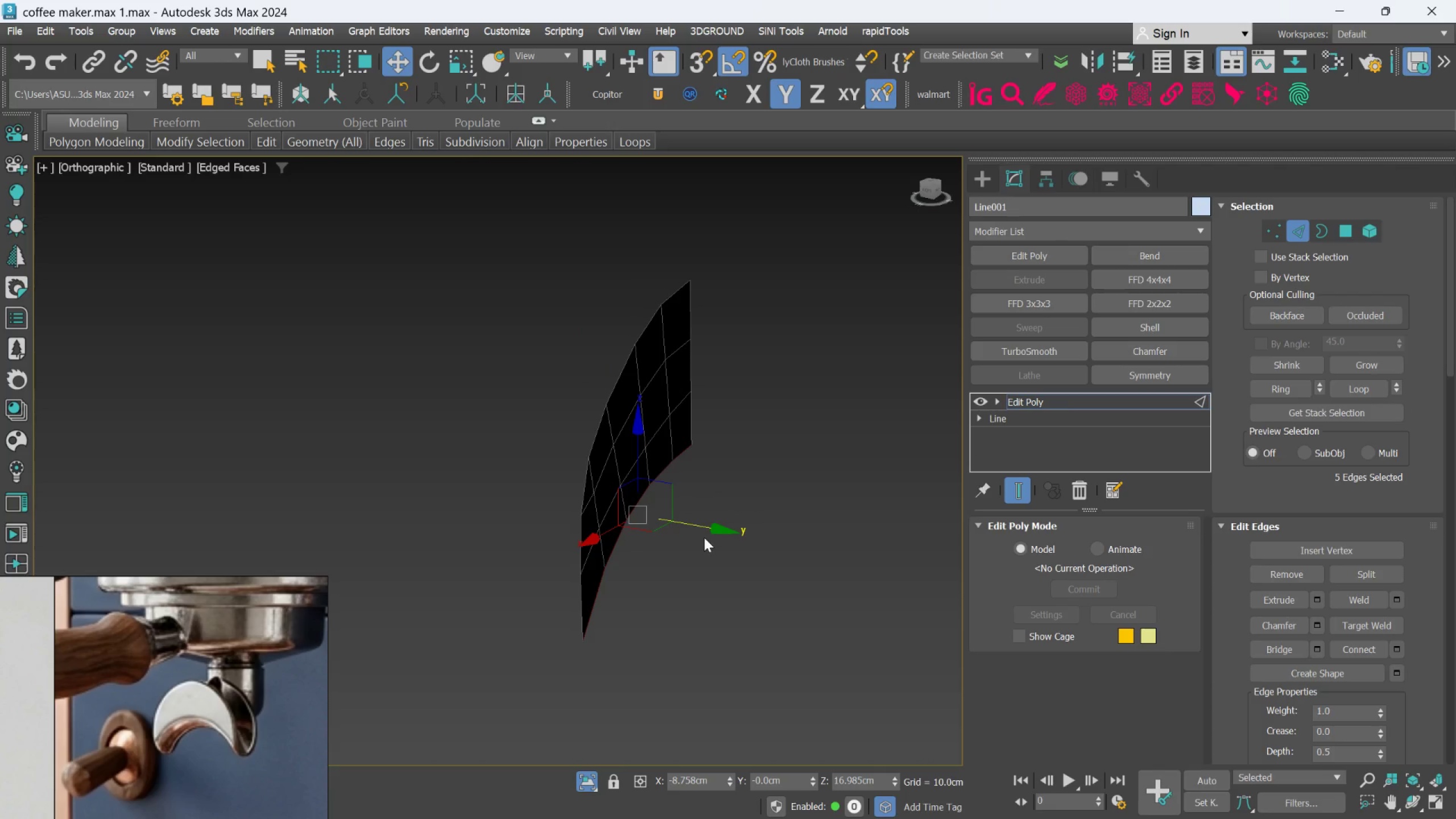 
hold_key(key=ShiftLeft, duration=1.5)
 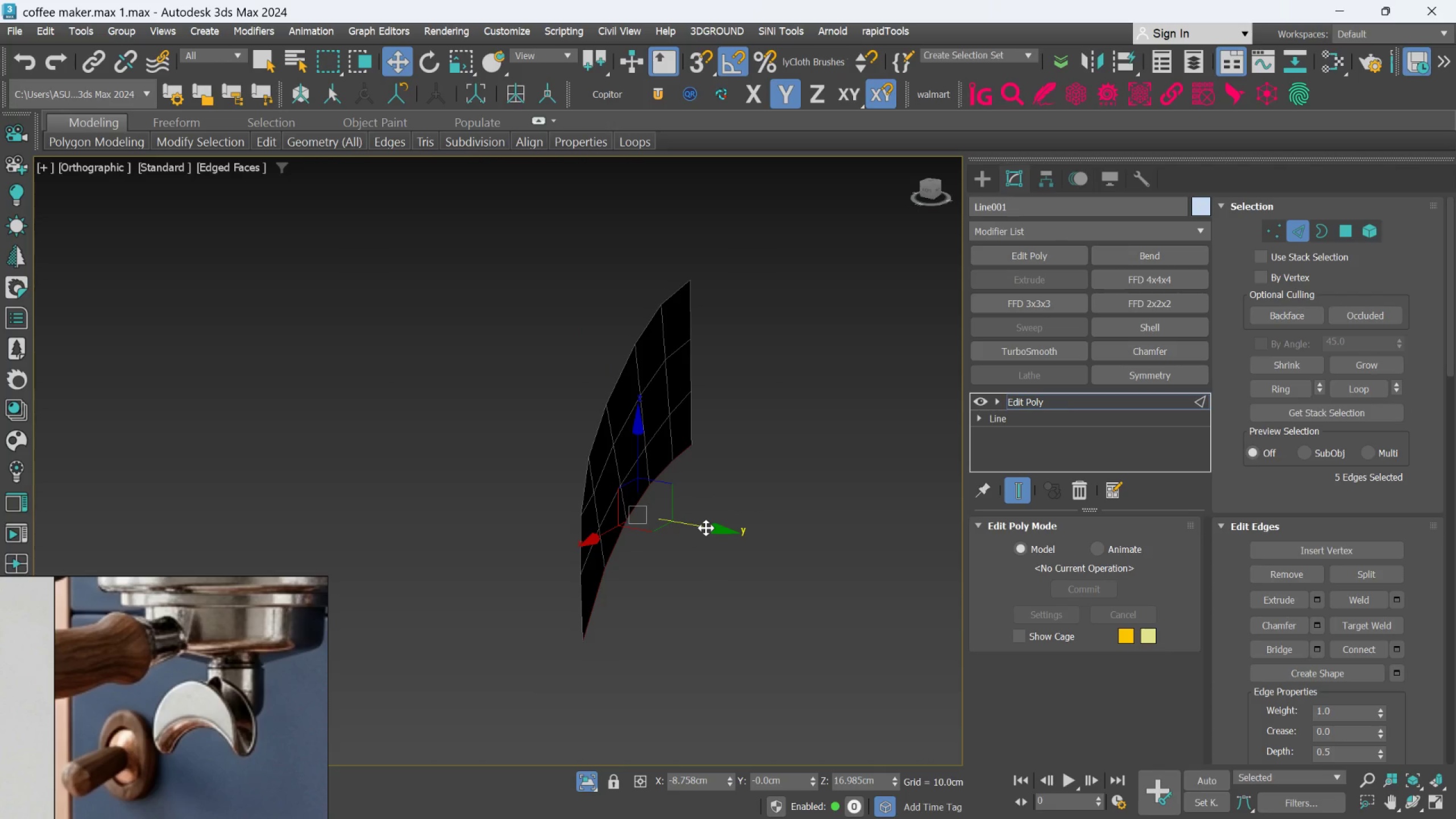 
hold_key(key=ShiftLeft, duration=1.51)
left_click_drag(start_coordinate=[706, 528], to_coordinate=[774, 550])
 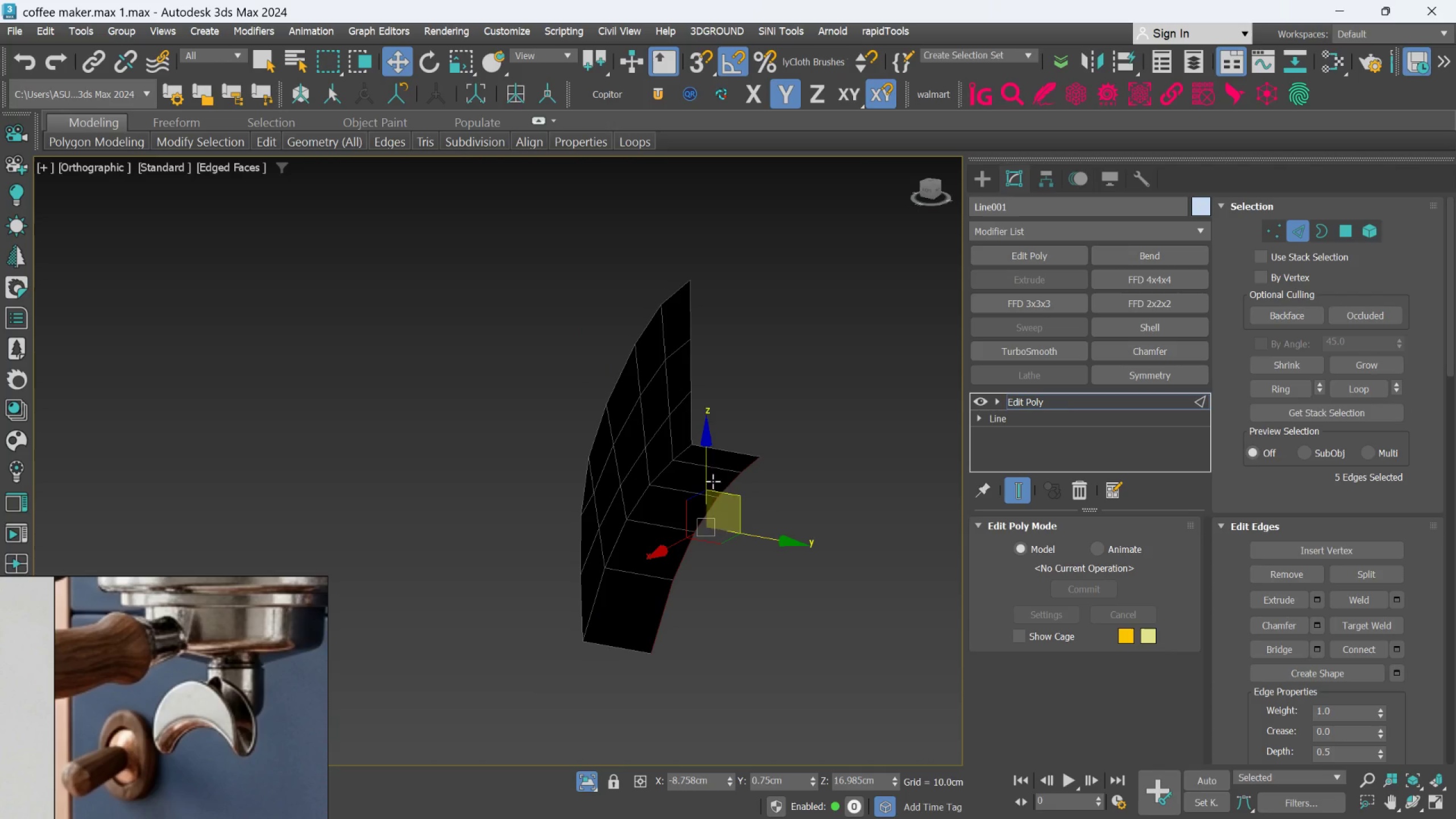 
hold_key(key=ShiftLeft, duration=1.52)
 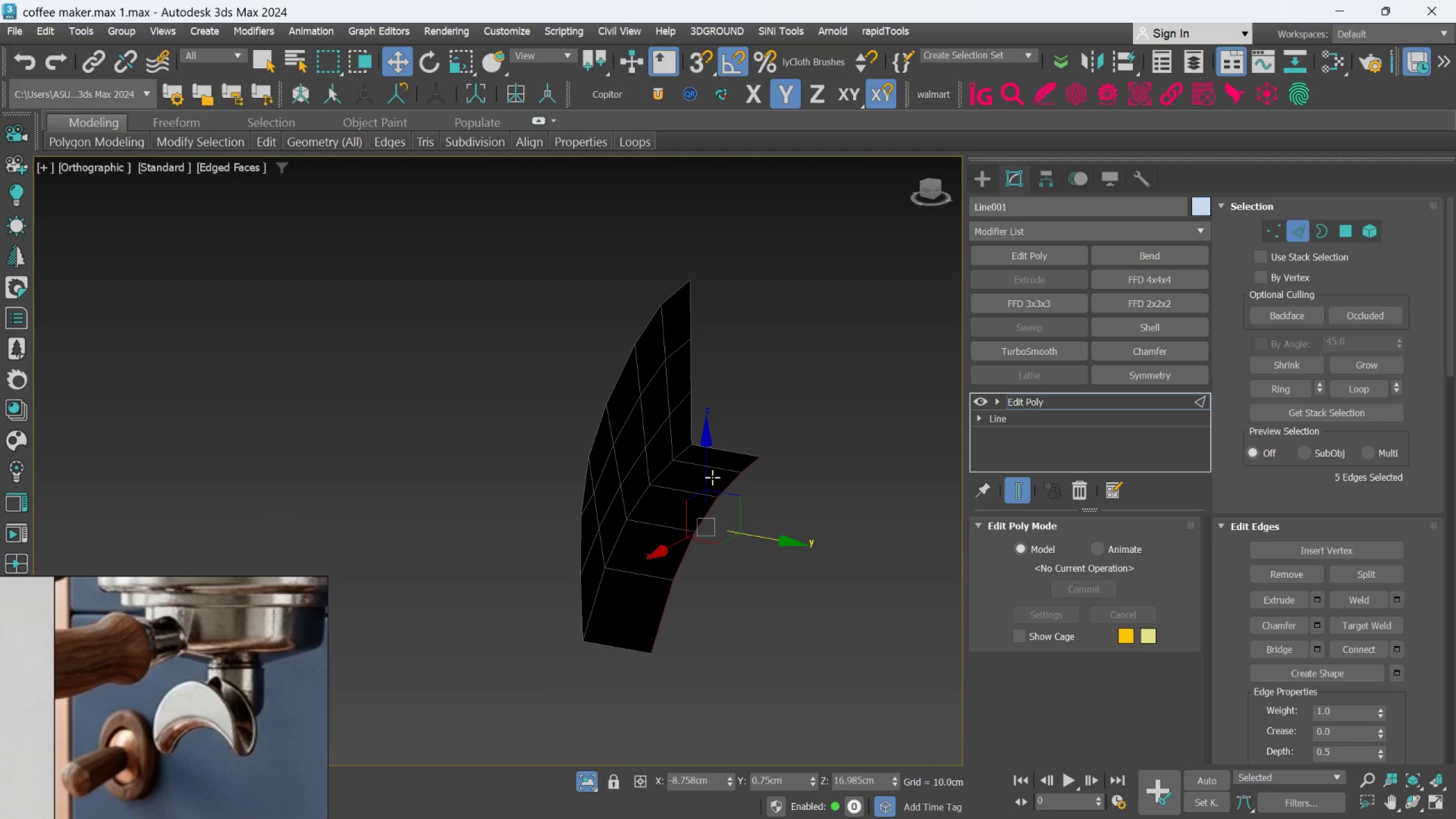 
left_click_drag(start_coordinate=[709, 474], to_coordinate=[711, 453])
 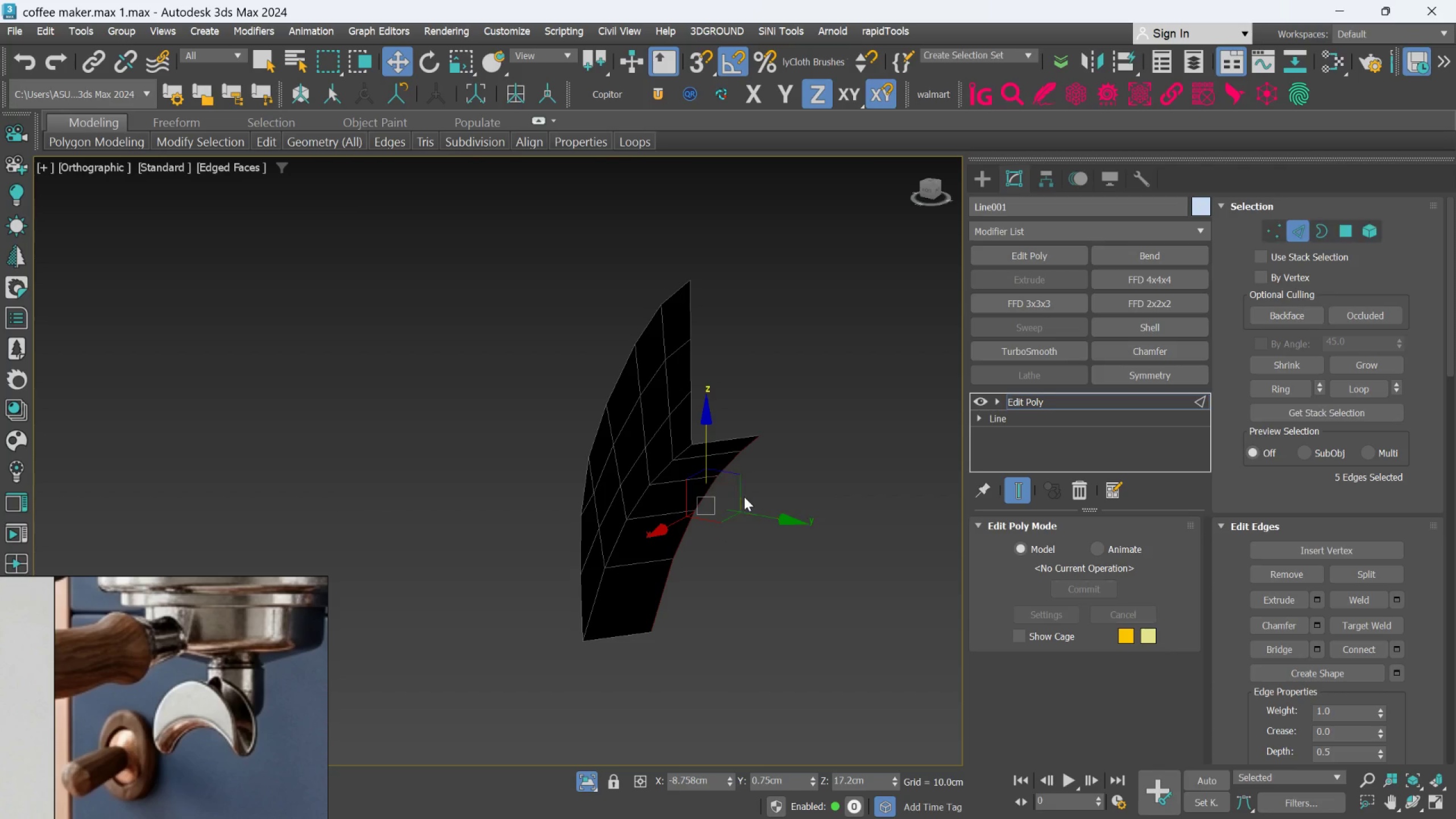 
hold_key(key=AltLeft, duration=1.25)
 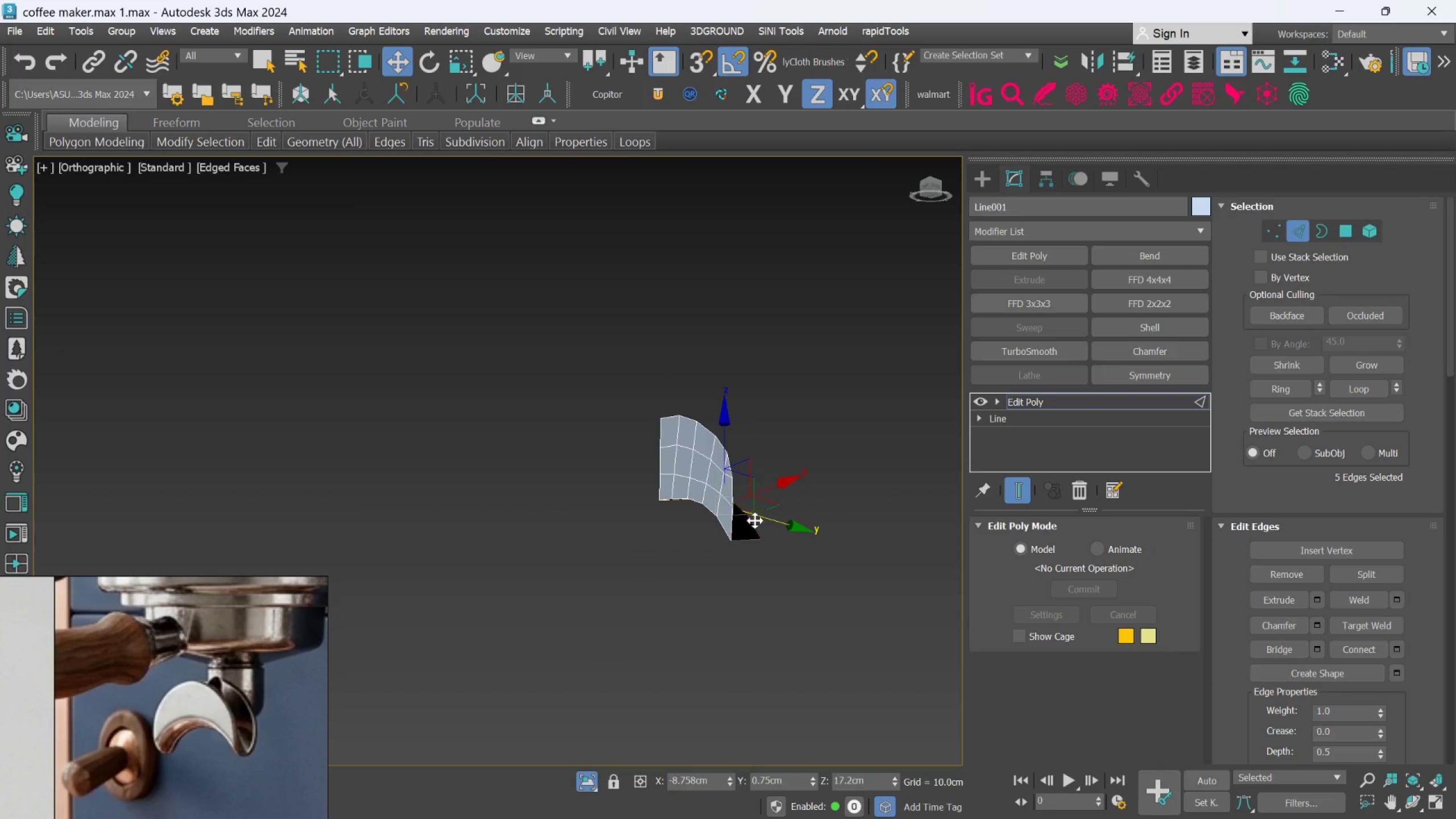 
scroll: coordinate [742, 504], scroll_direction: down, amount: 2.0
 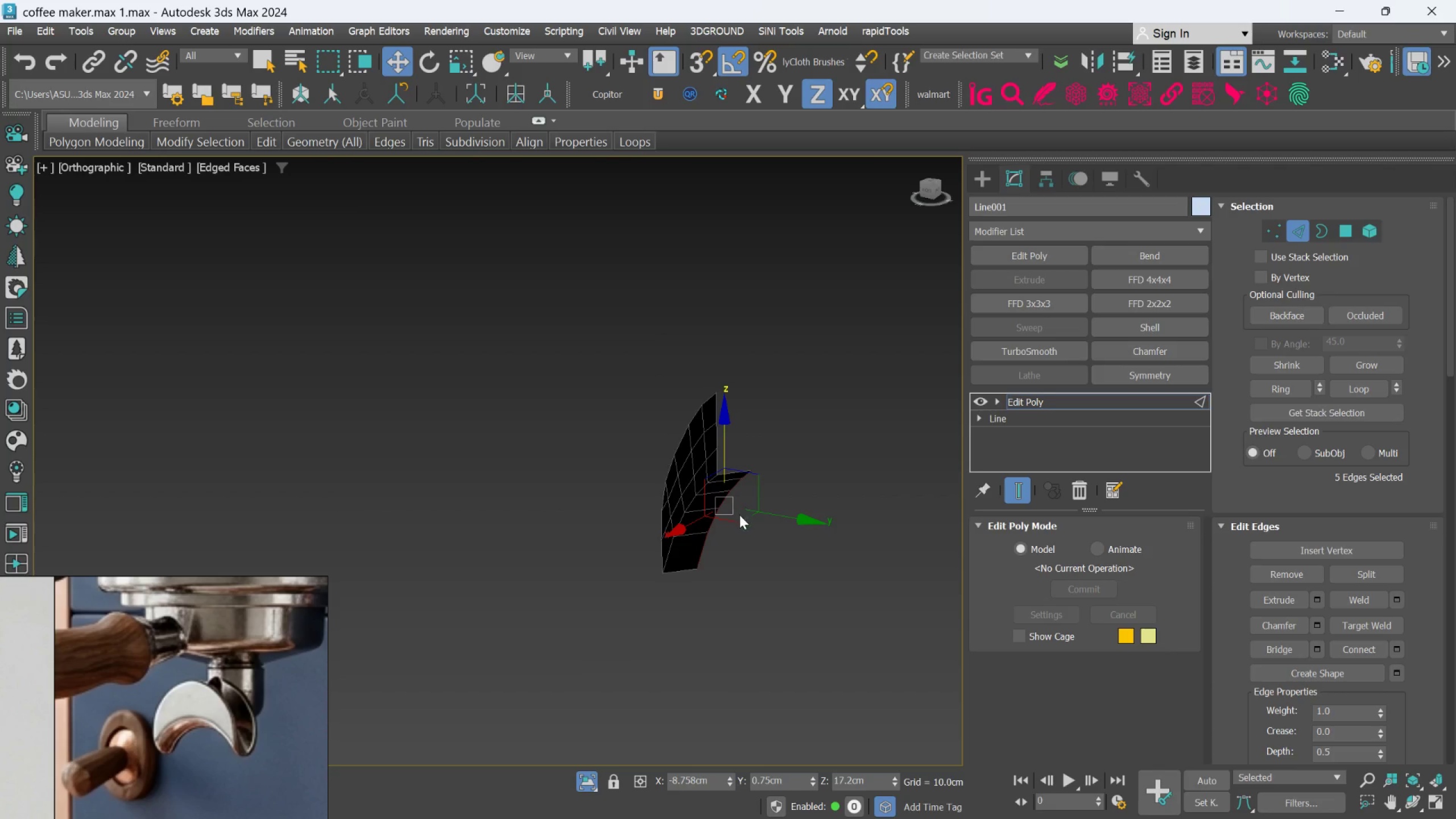 
hold_key(key=AltLeft, duration=0.9)
 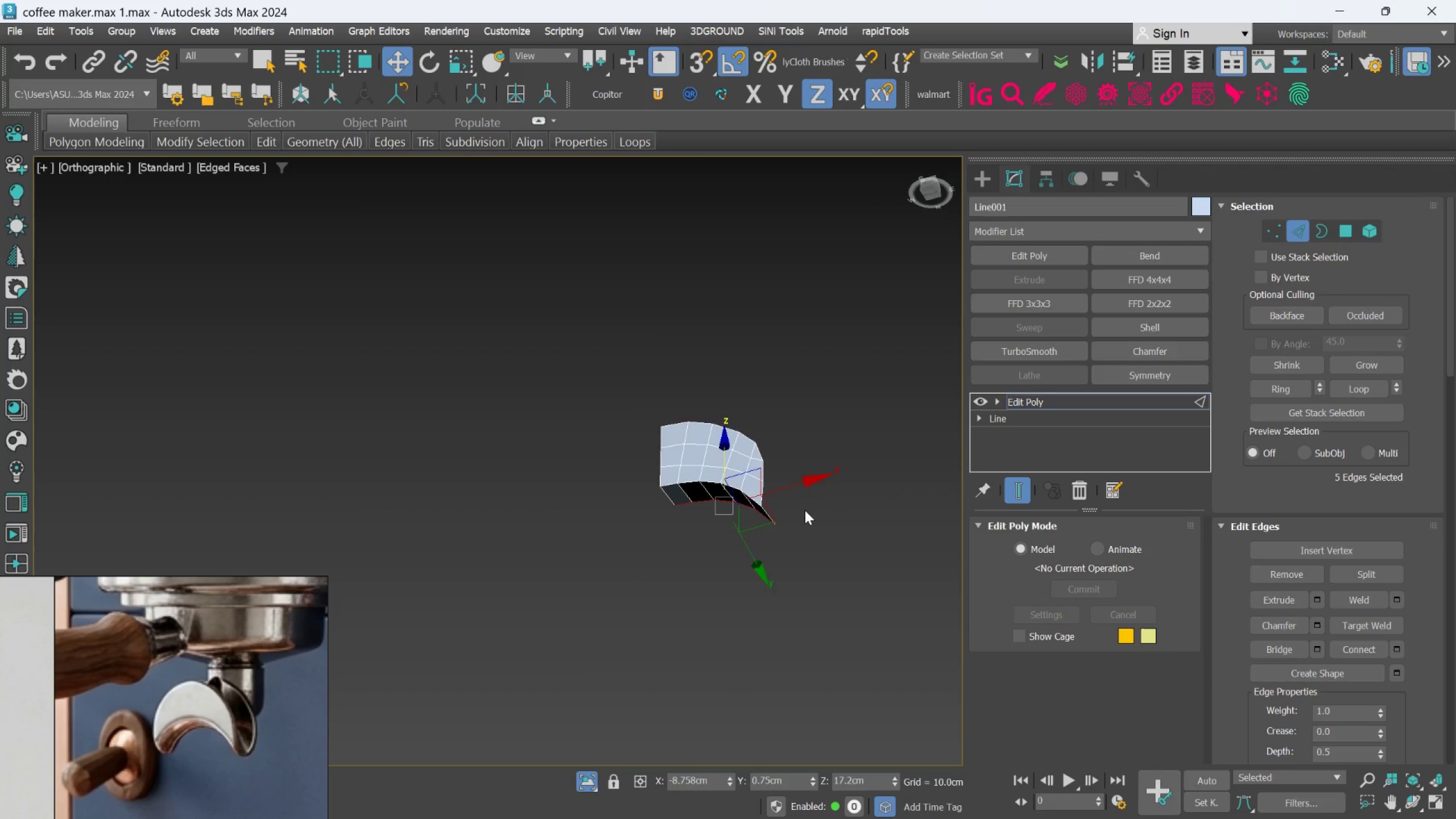 
hold_key(key=AltLeft, duration=0.69)
 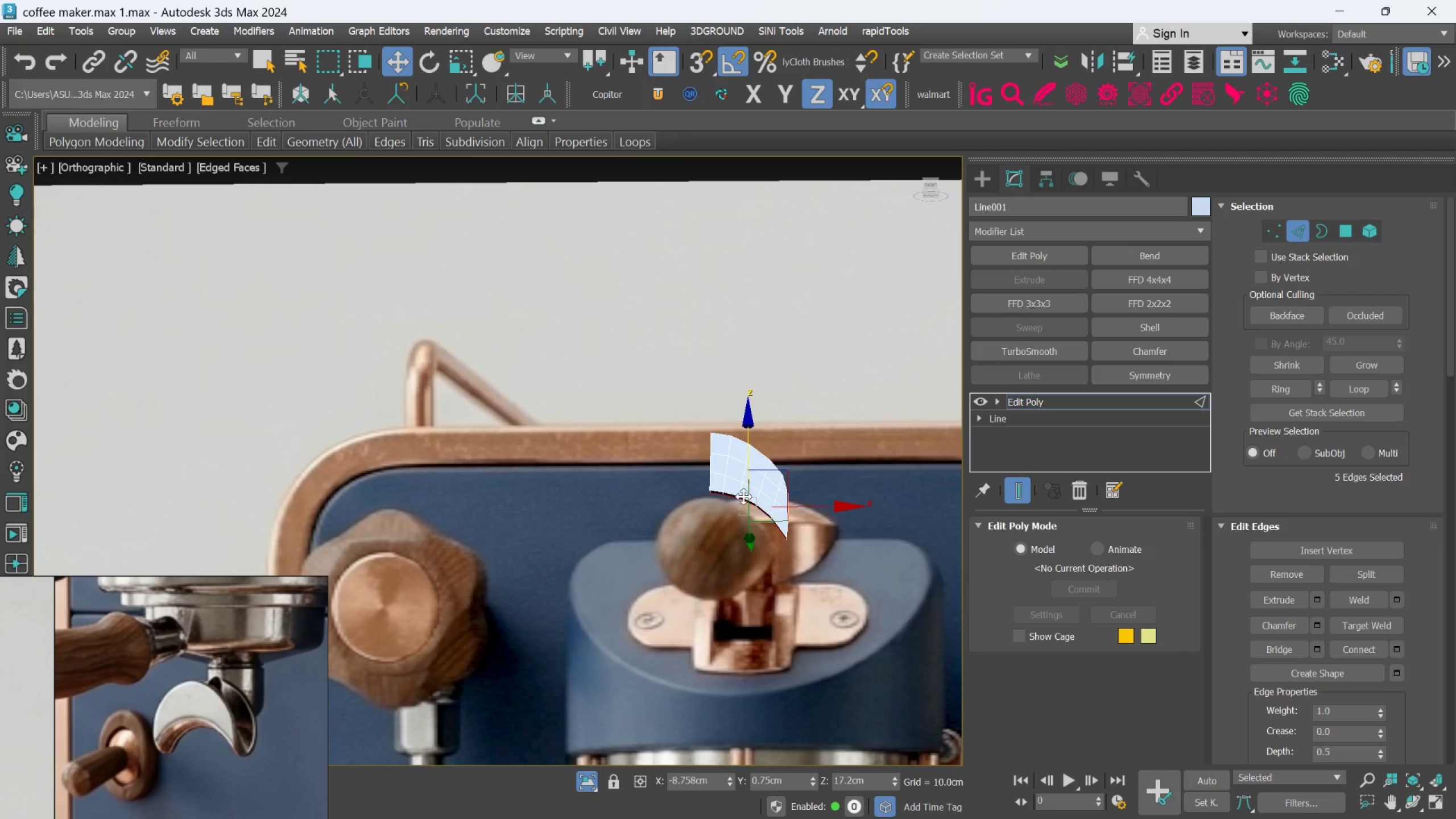 
scroll: coordinate [805, 510], scroll_direction: down, amount: 1.0
 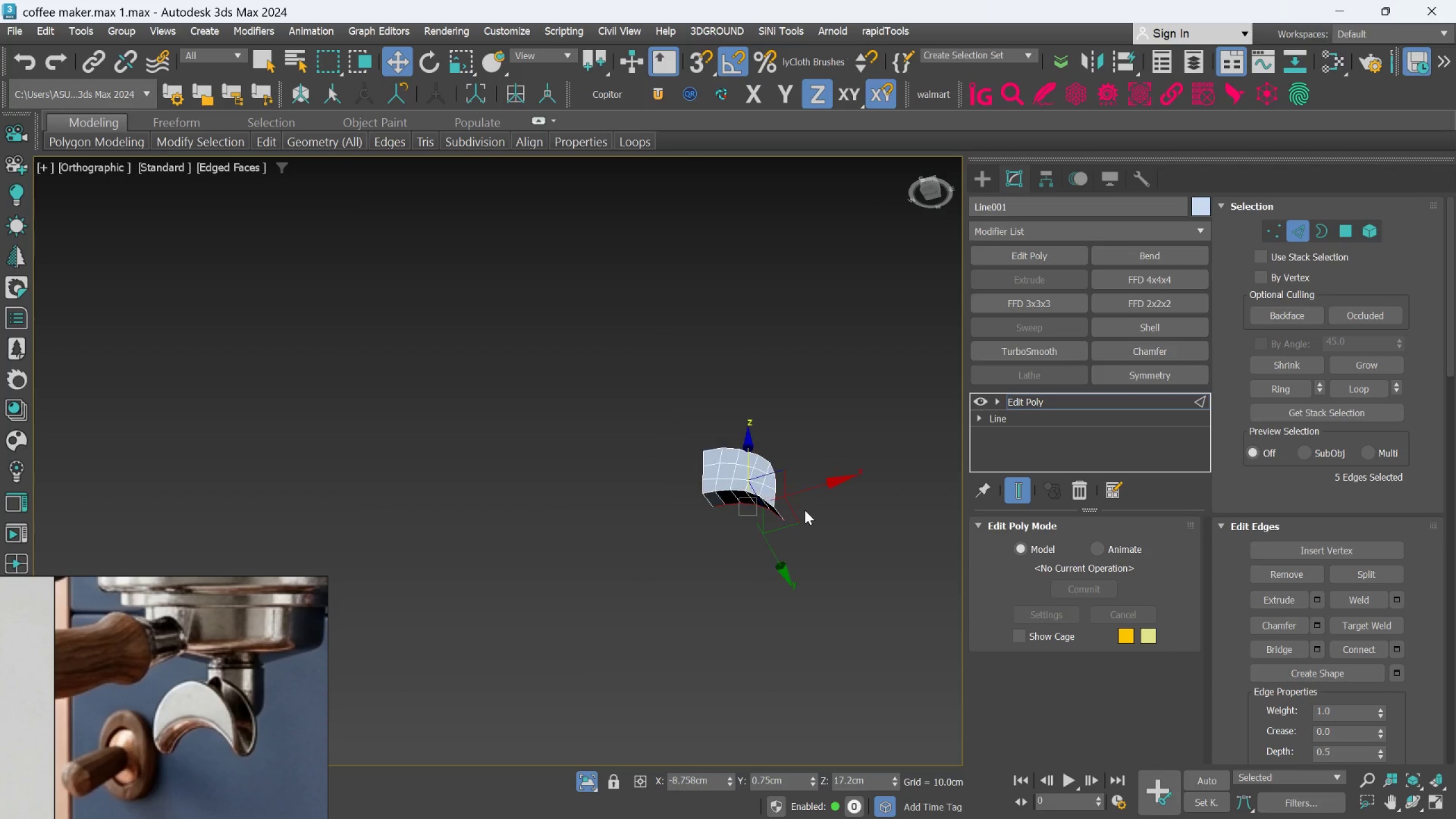 
hold_key(key=AltLeft, duration=0.74)
 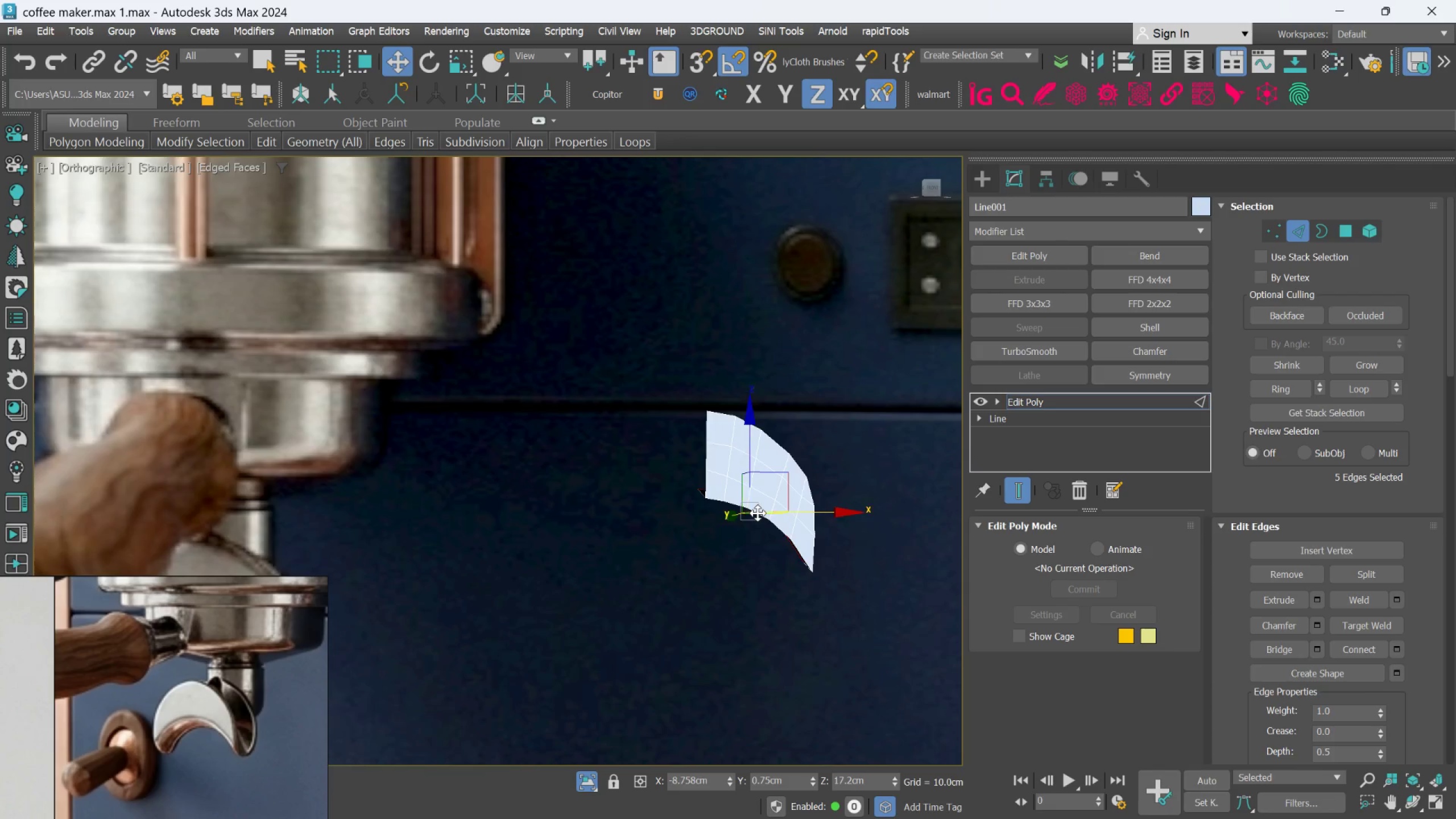 
scroll: coordinate [743, 497], scroll_direction: up, amount: 1.0
 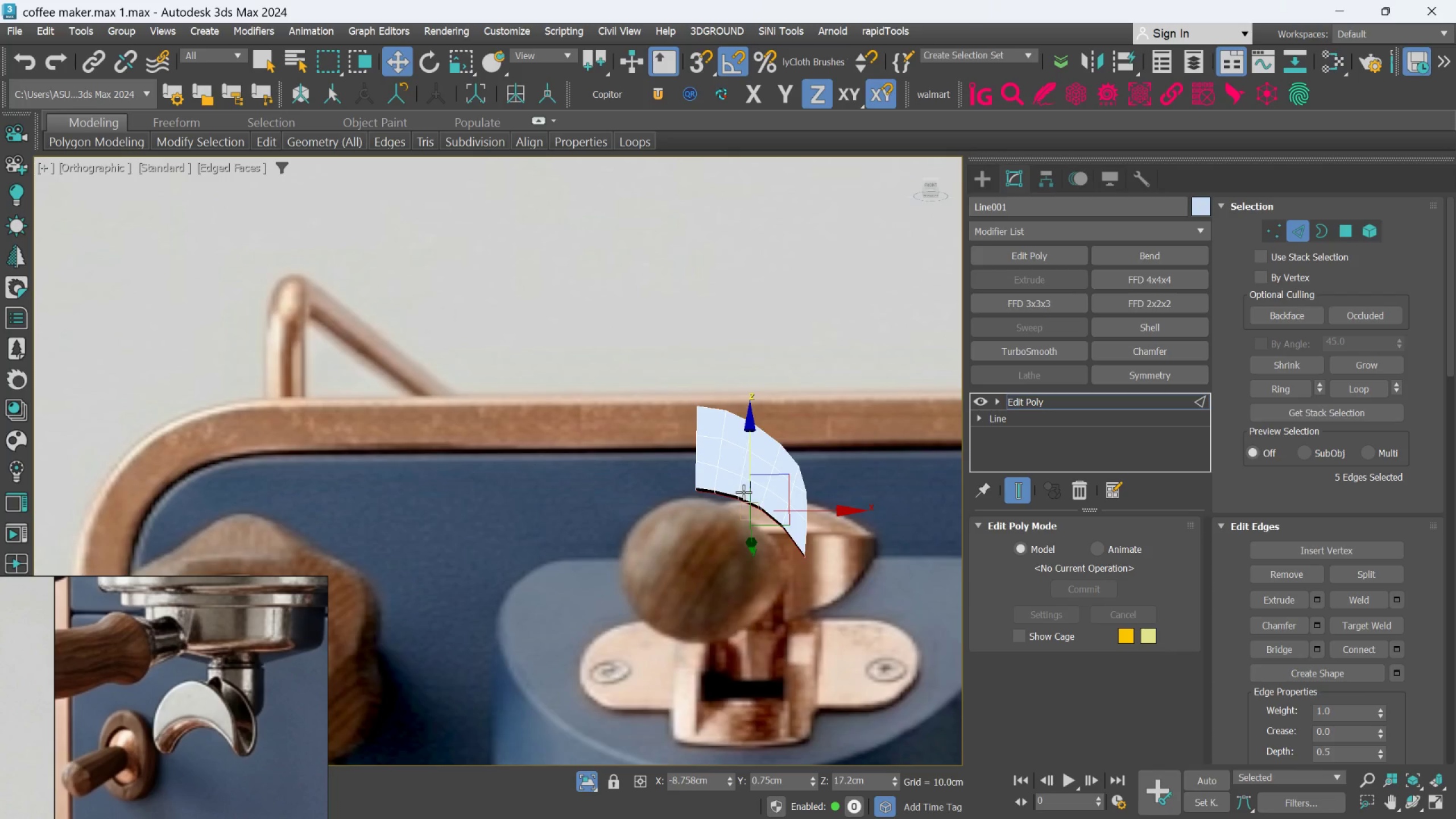 
hold_key(key=AltLeft, duration=0.7)
 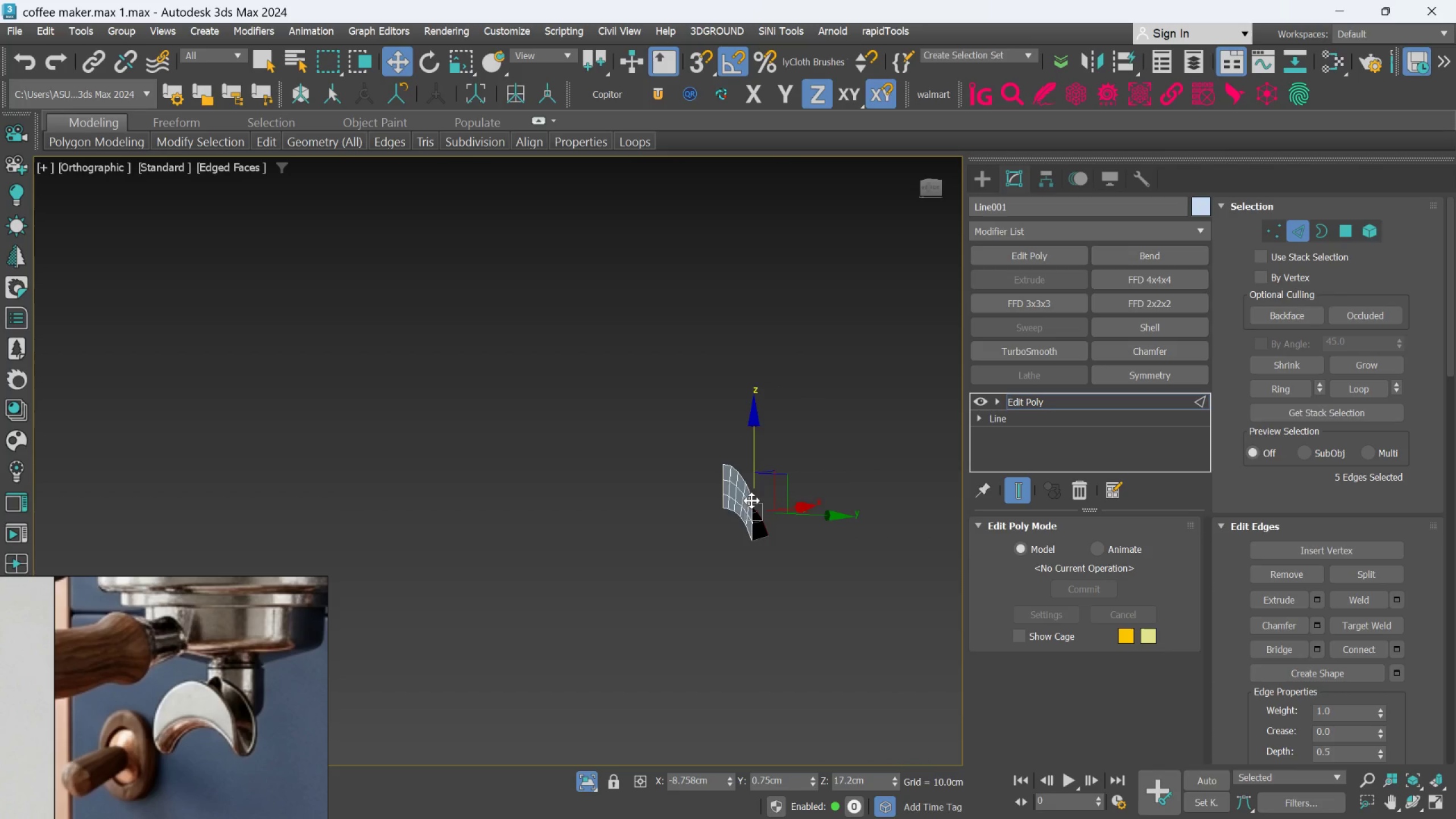 
scroll: coordinate [758, 513], scroll_direction: down, amount: 2.0
 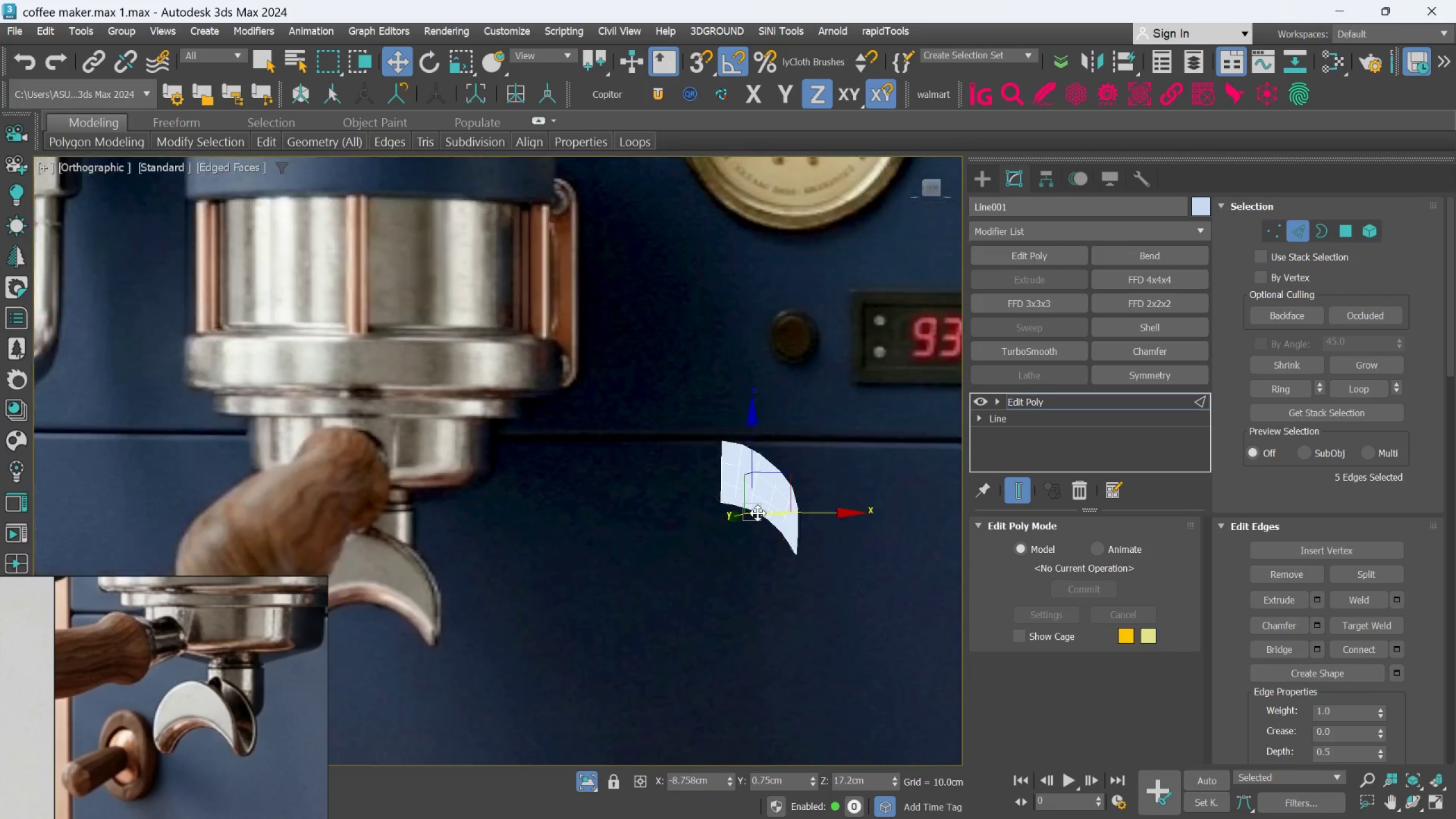 
key(Alt+AltLeft)
 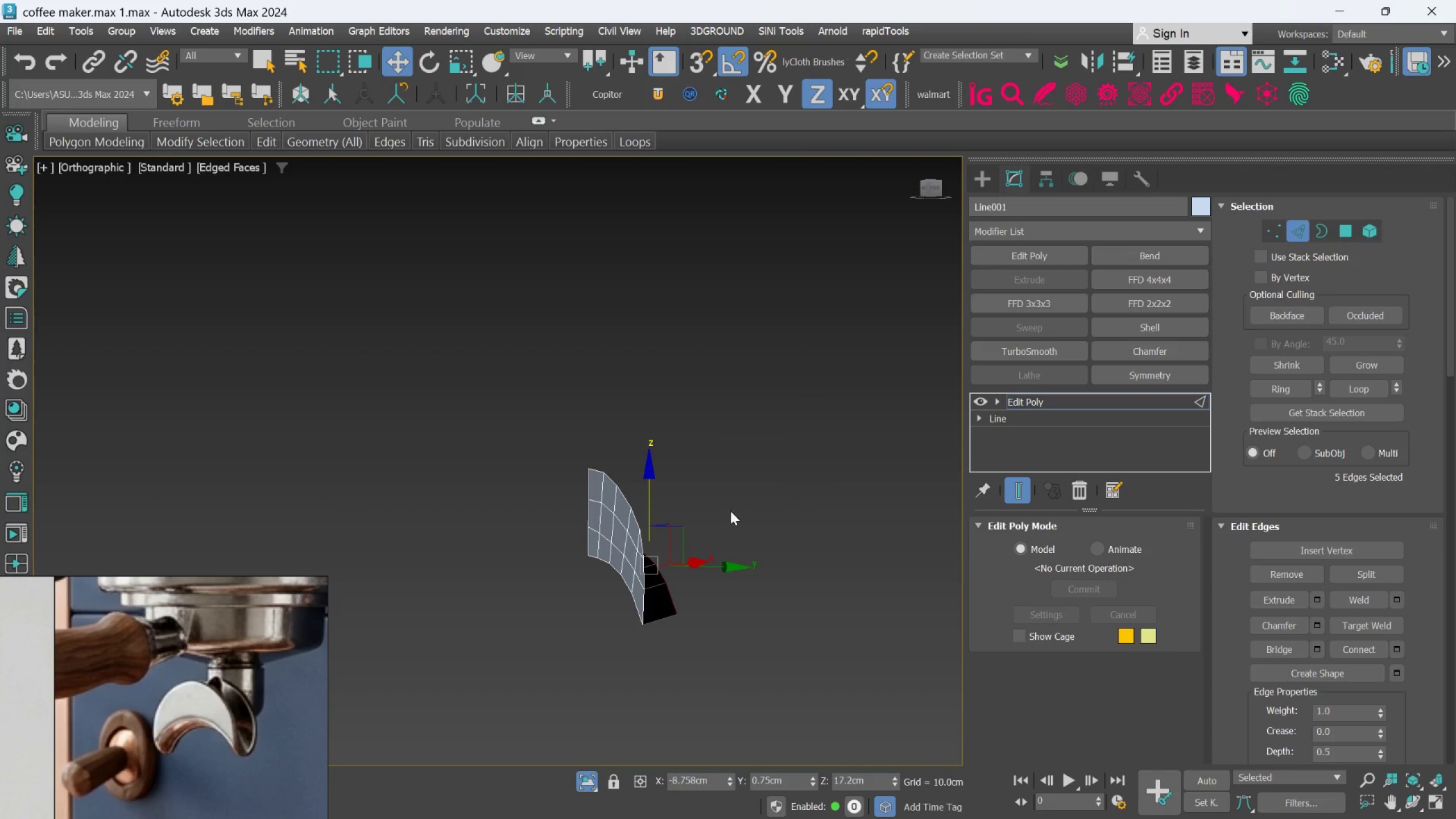 
scroll: coordinate [751, 500], scroll_direction: up, amount: 2.0
 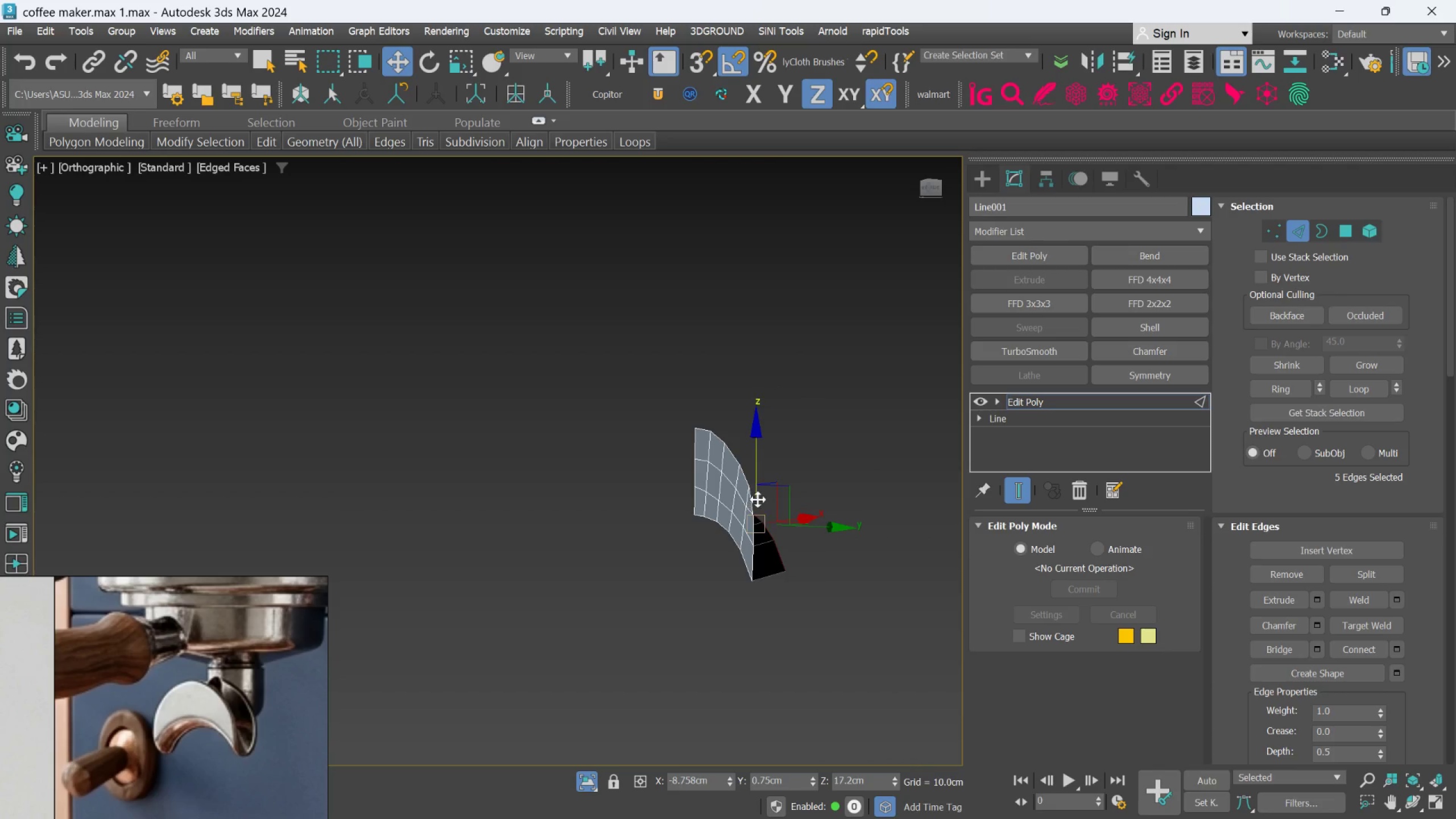 
hold_key(key=AltLeft, duration=0.54)
 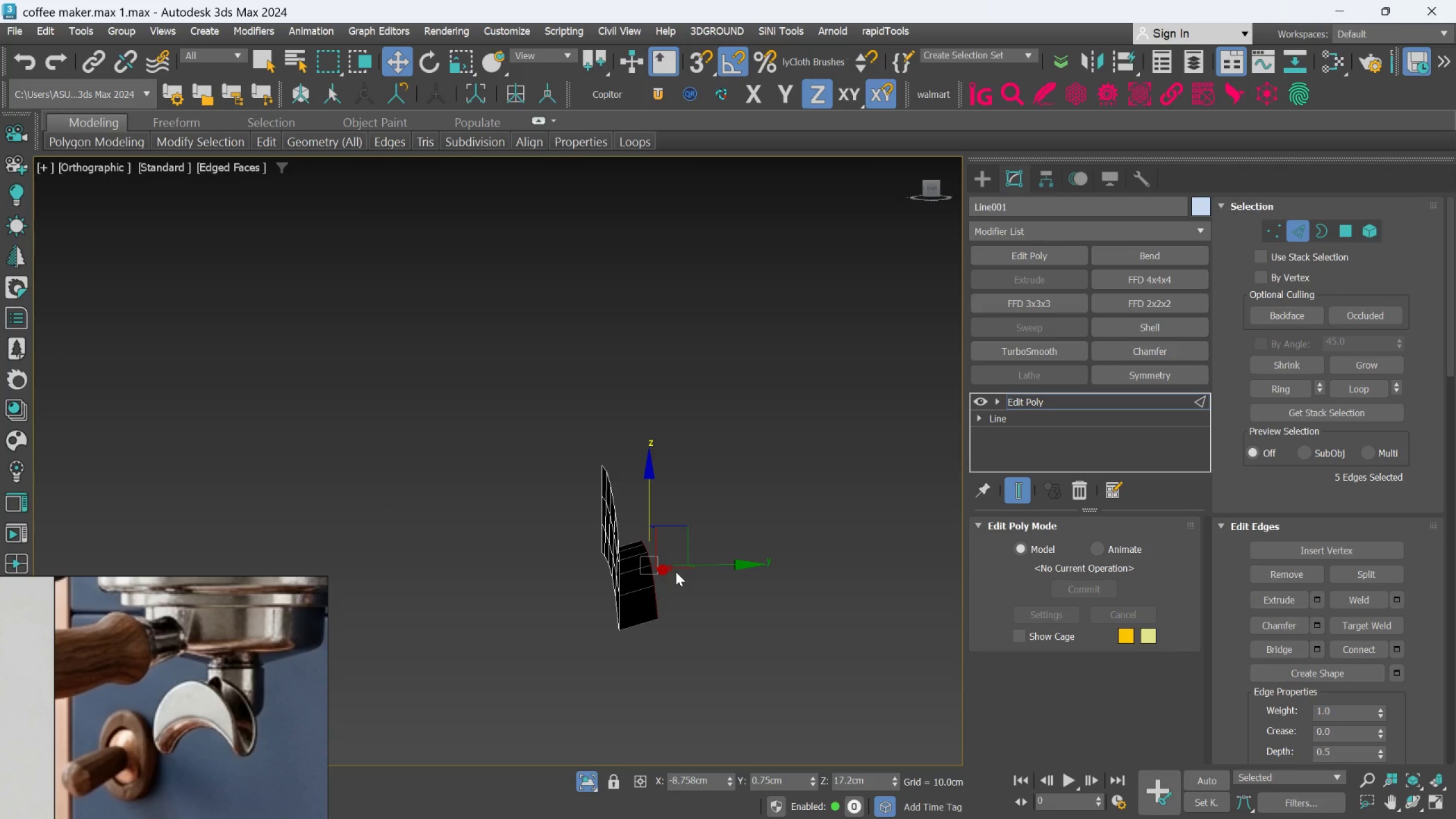 
scroll: coordinate [679, 568], scroll_direction: up, amount: 2.0
 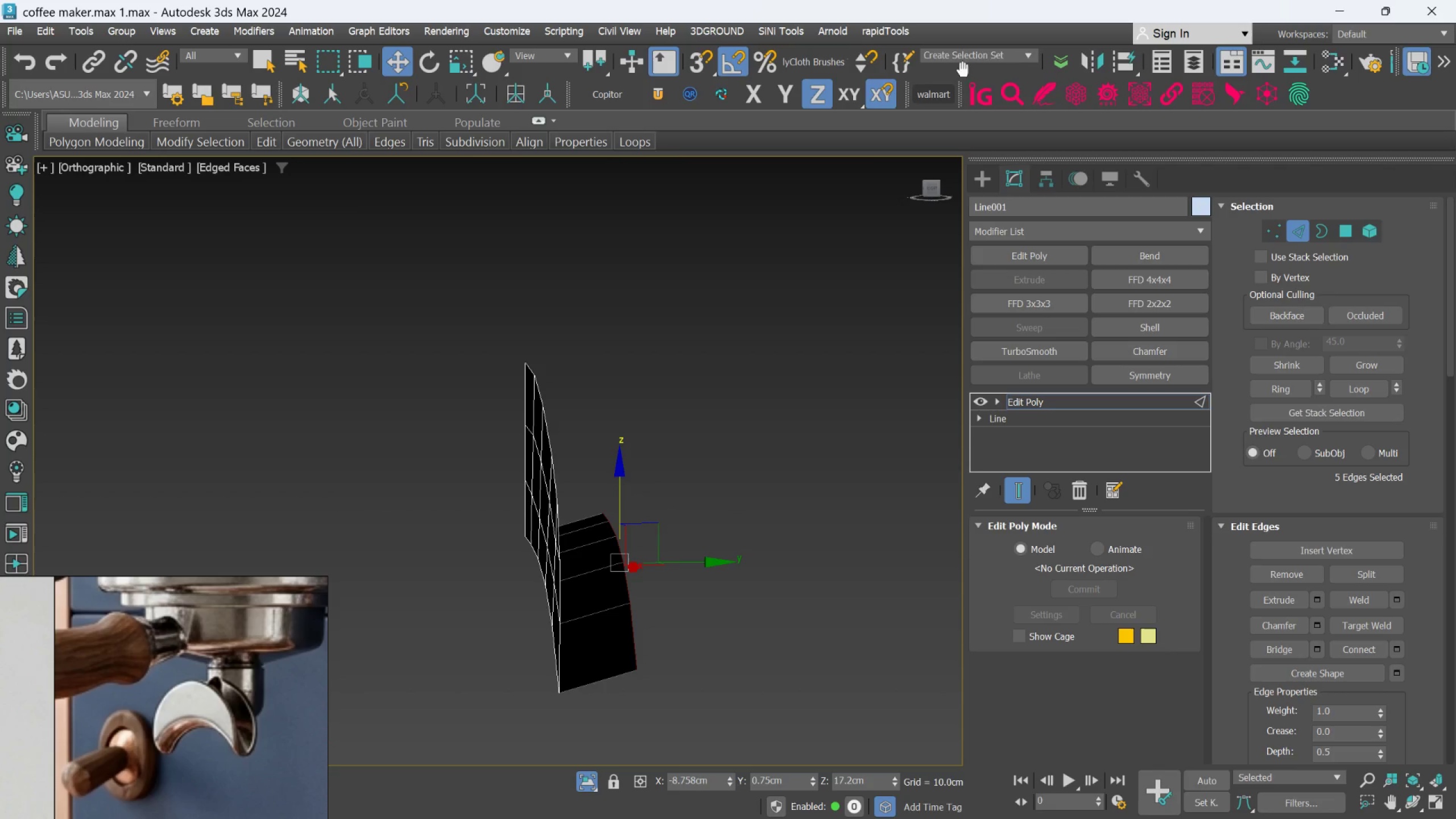 
wait(5.87)
 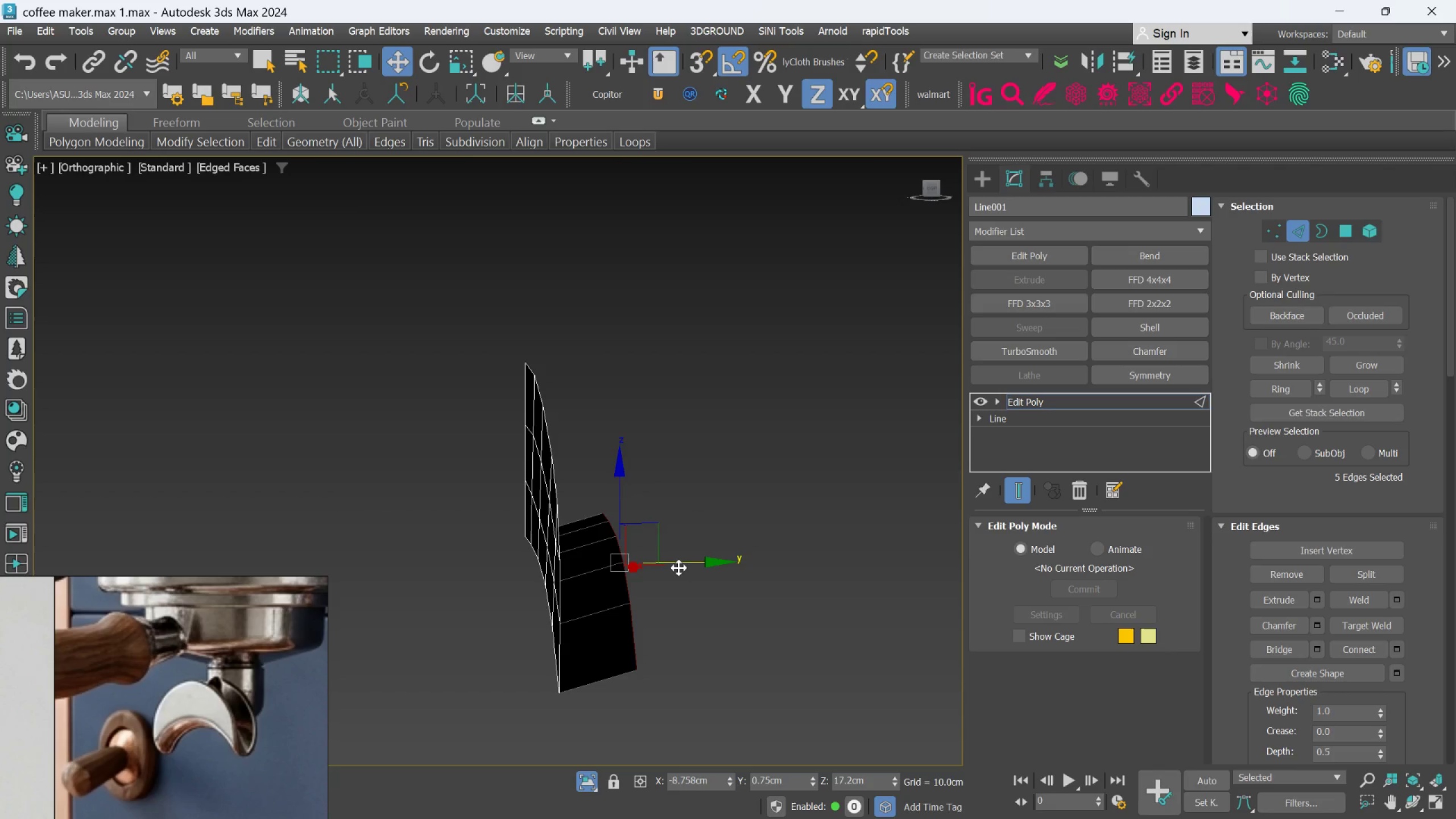 
left_click([1093, 60])
 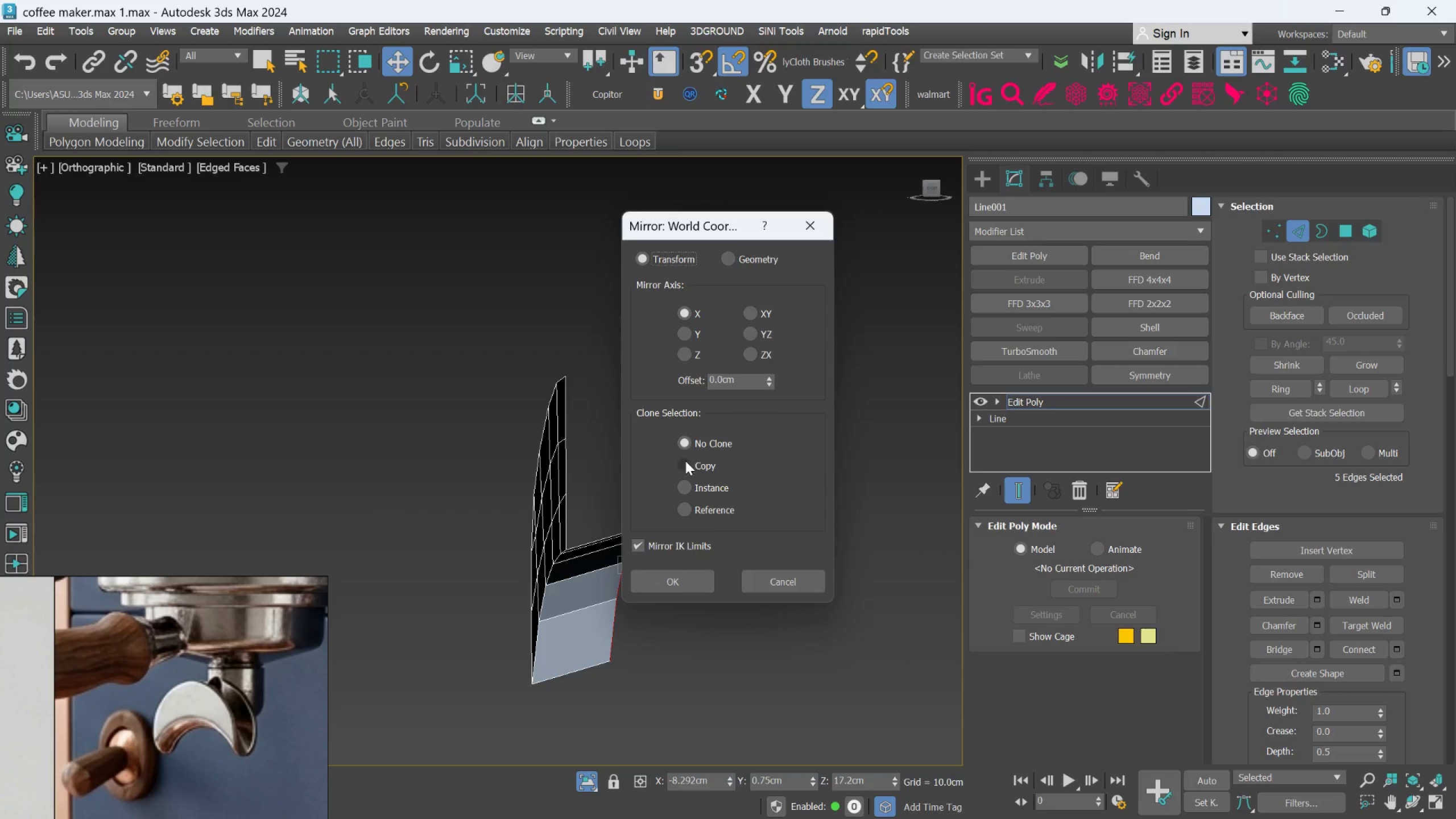 
left_click([685, 466])
 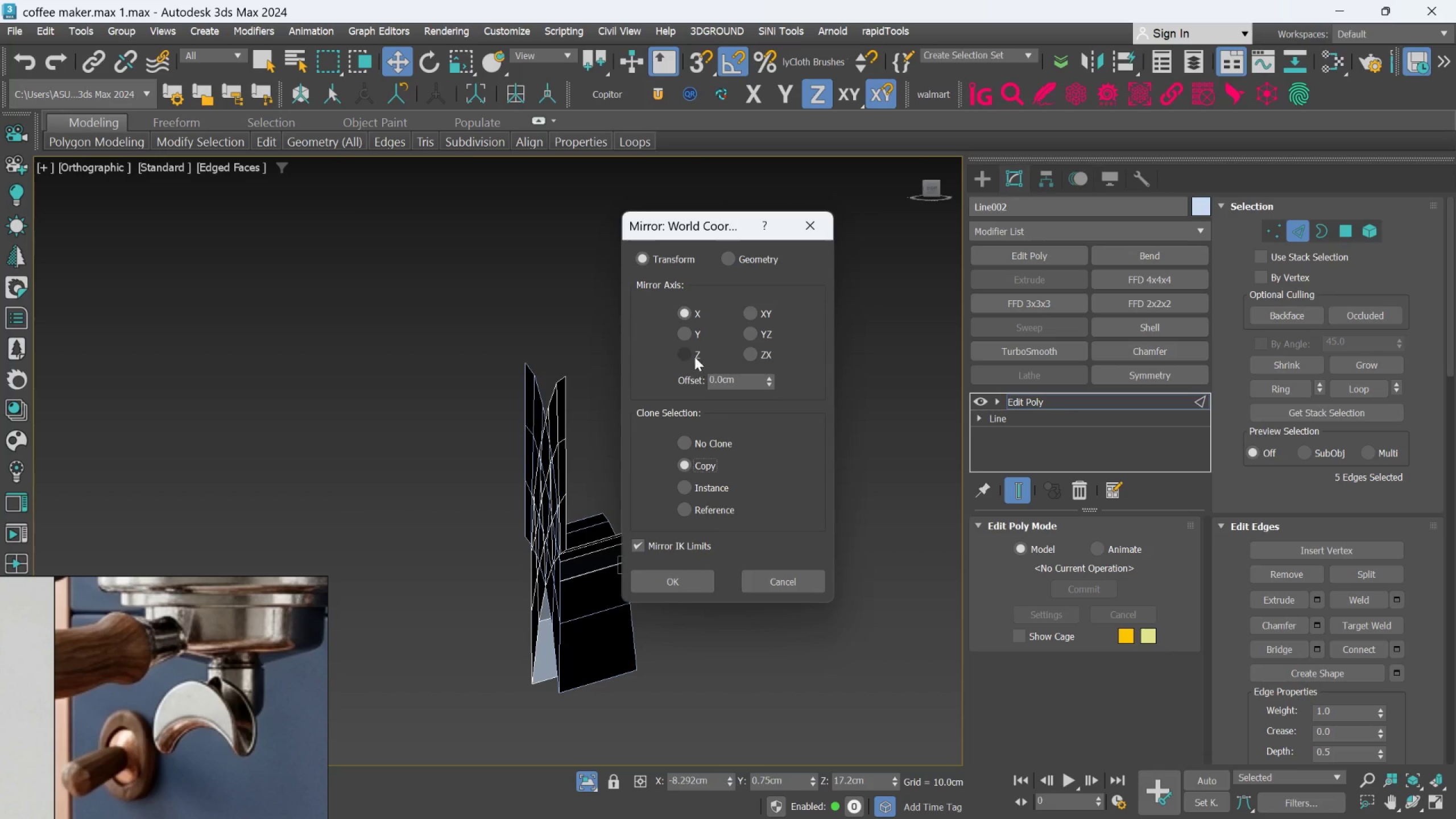 
left_click([690, 355])
 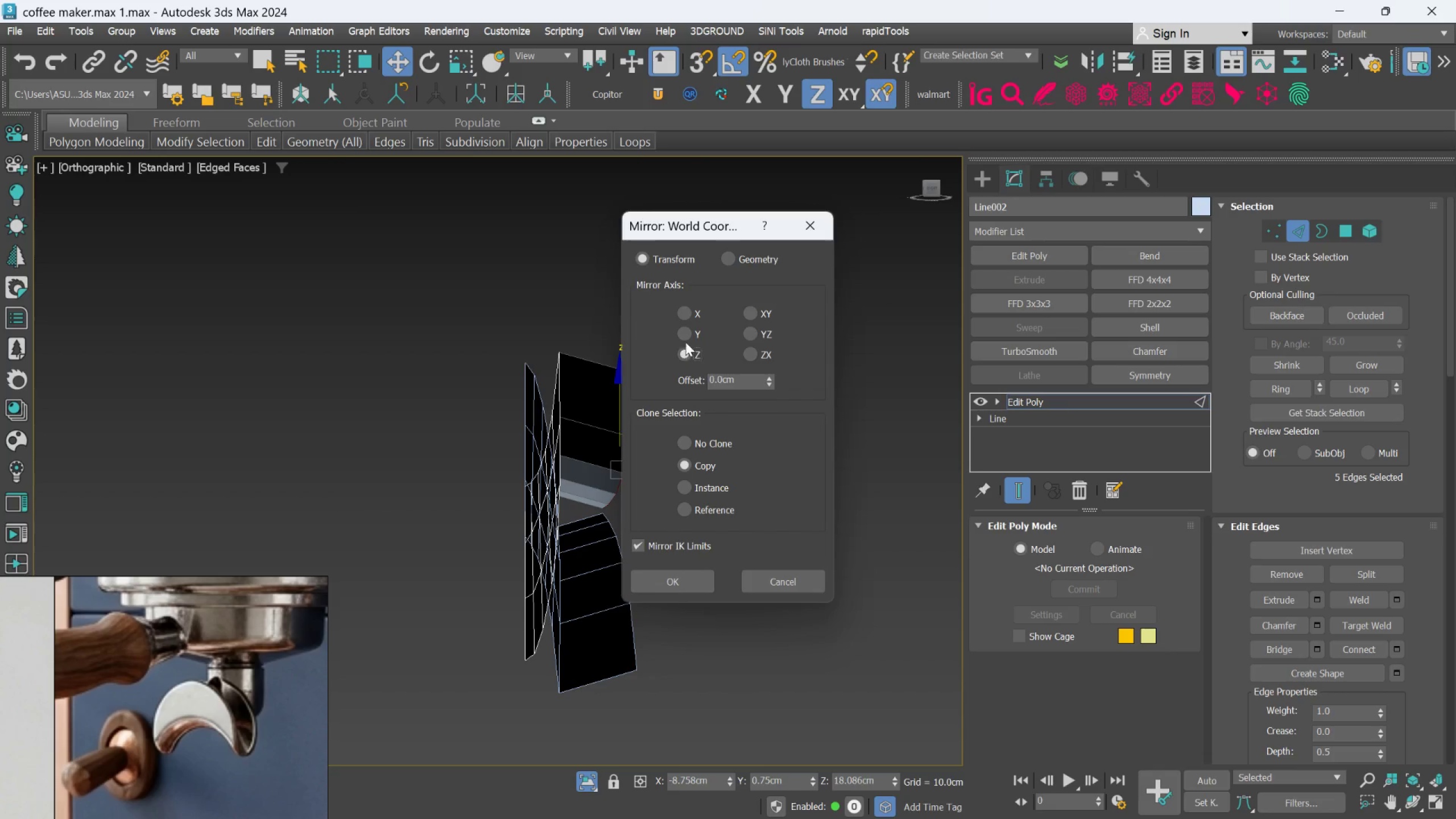 
left_click([685, 335])
 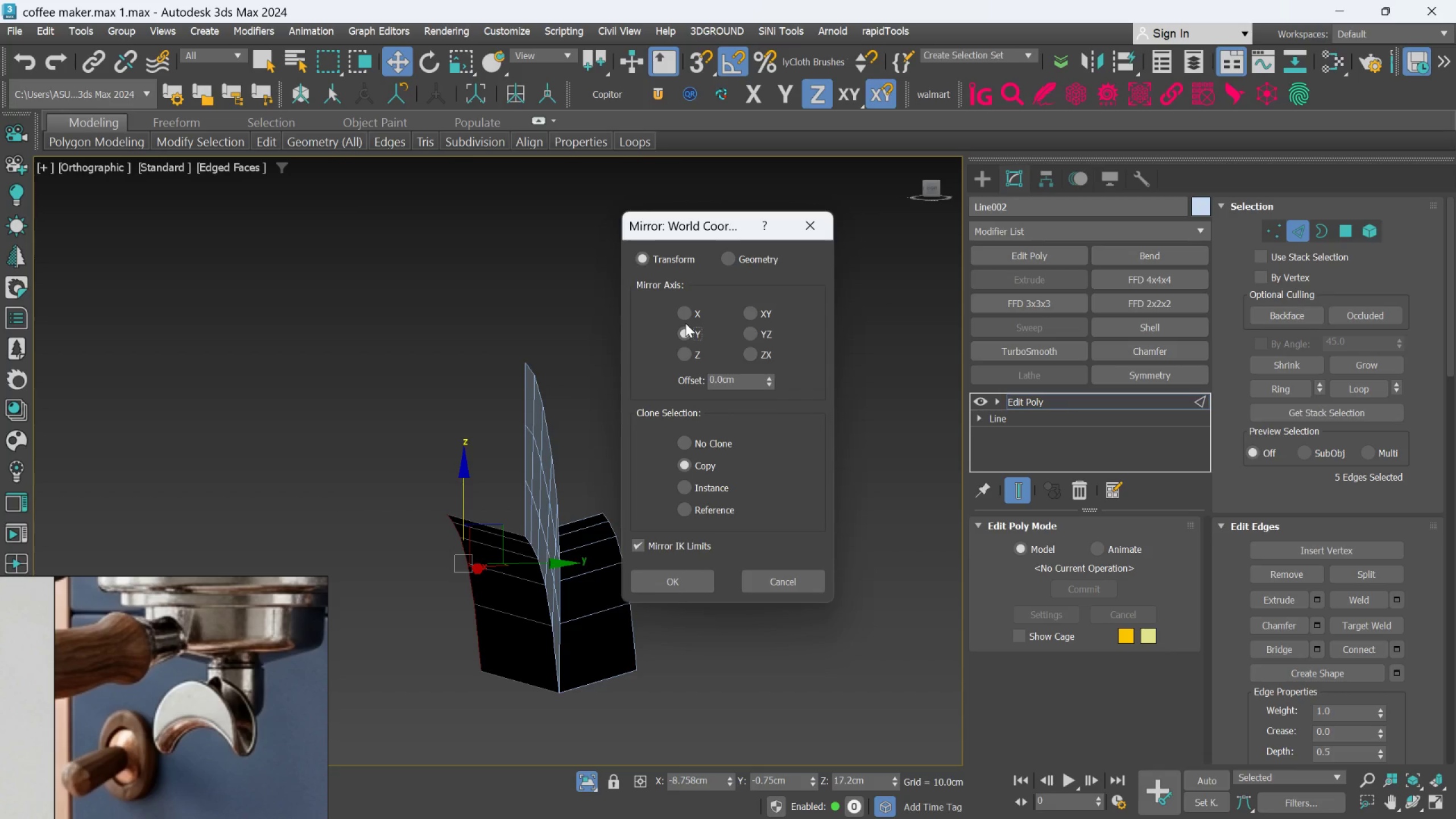 
left_click([686, 320])
 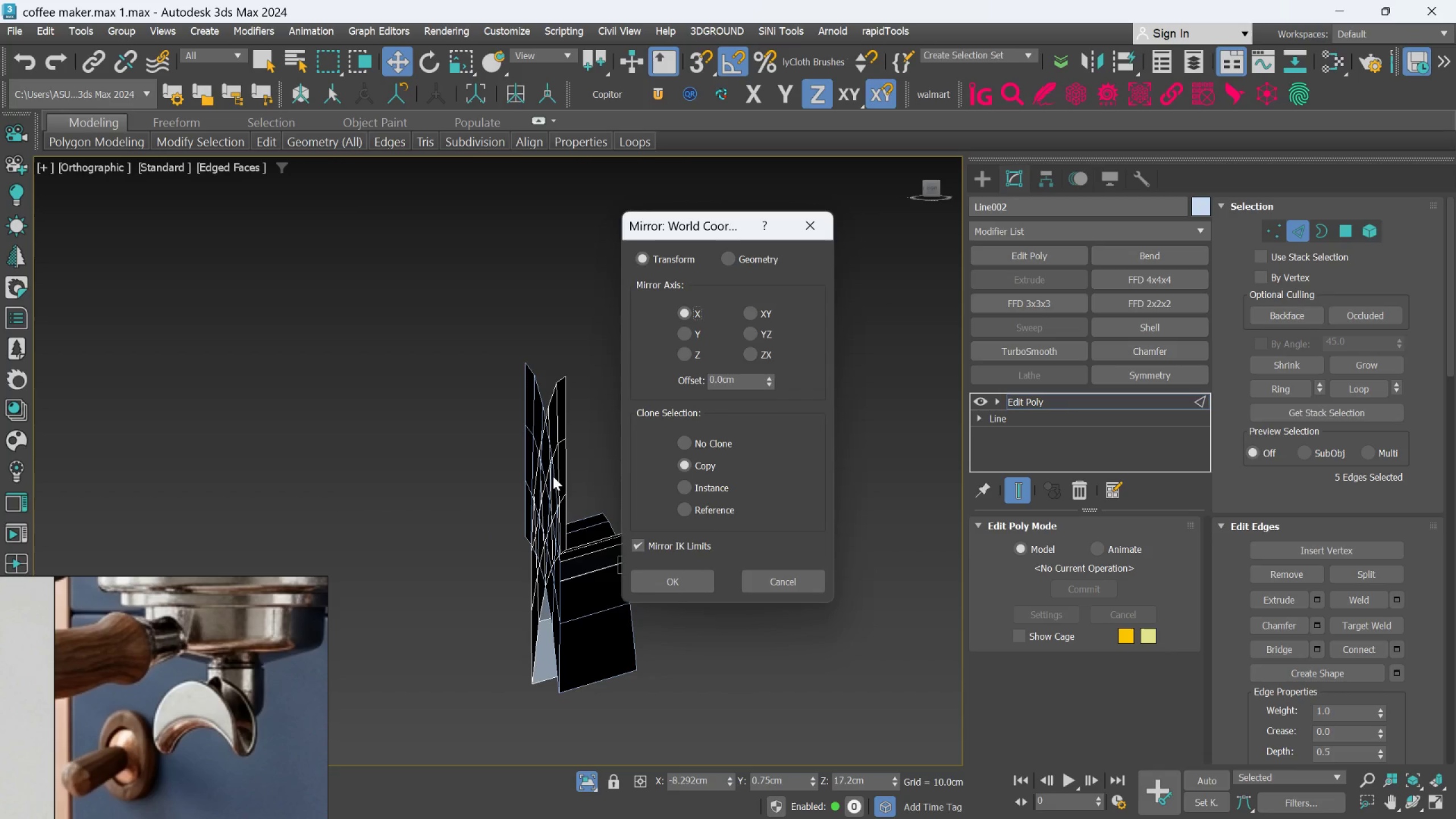 
scroll: coordinate [550, 489], scroll_direction: down, amount: 1.0
 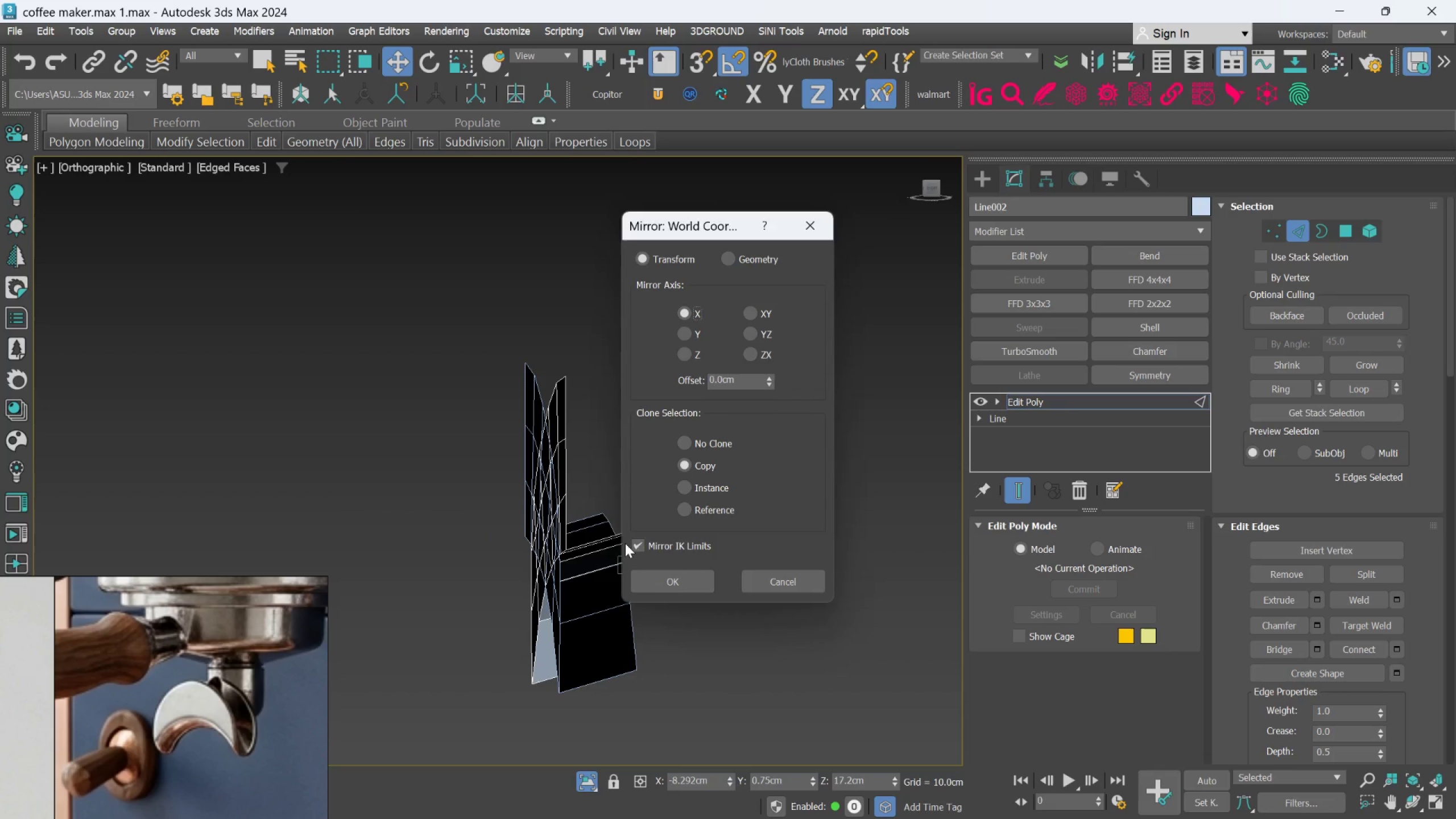 
left_click([660, 573])
 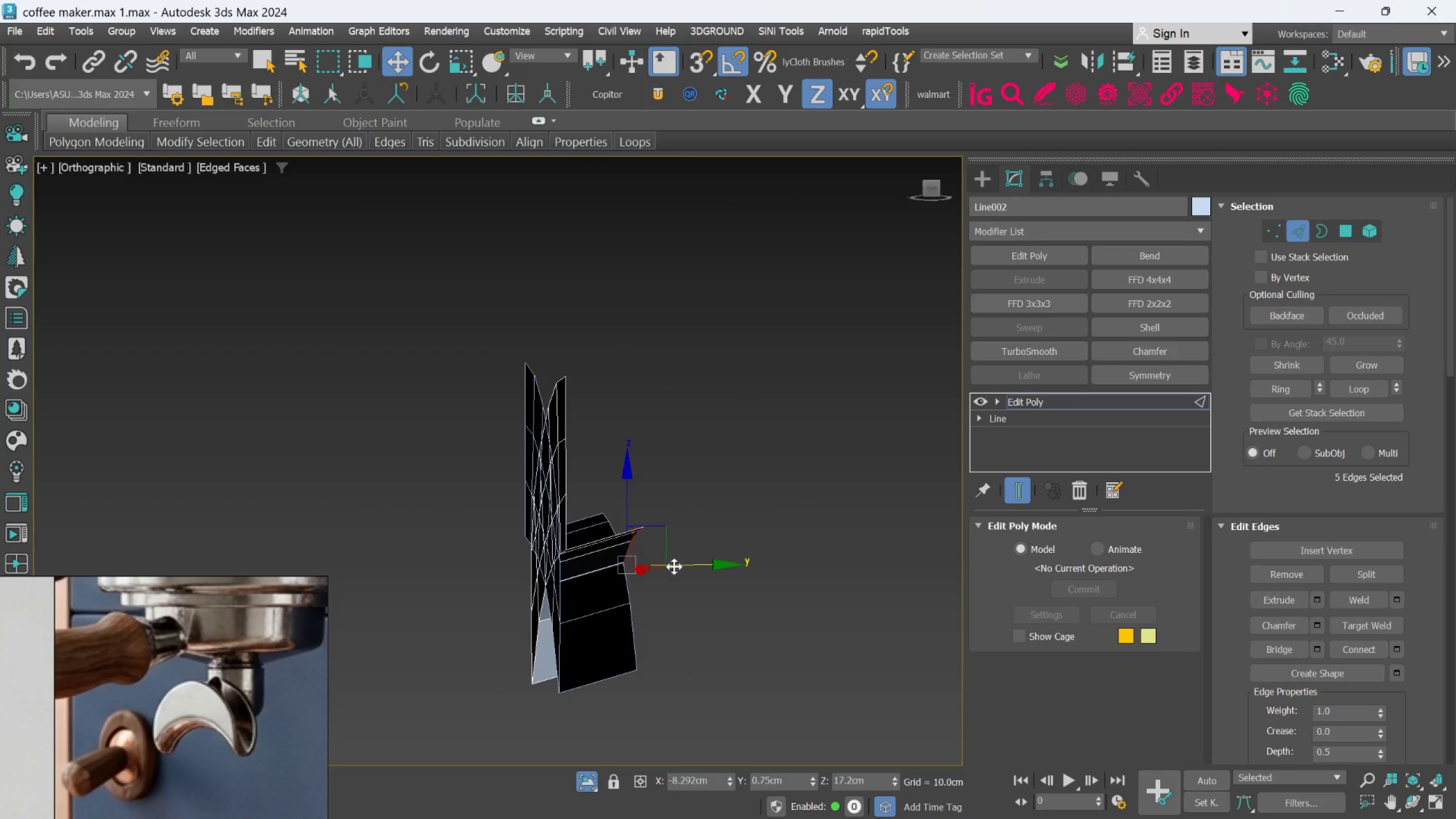 
left_click_drag(start_coordinate=[679, 568], to_coordinate=[713, 569])
 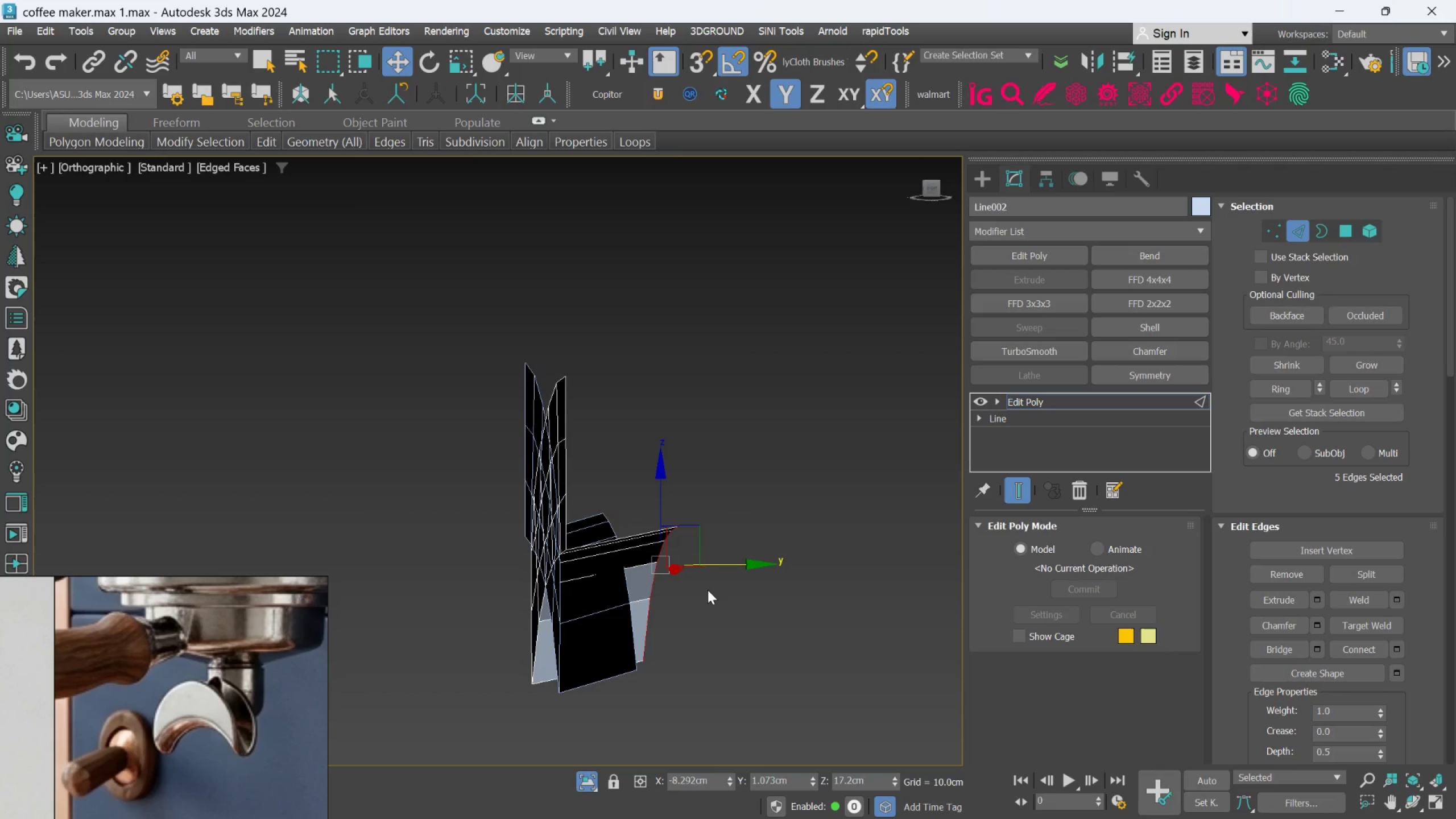 
key(Control+Z)
 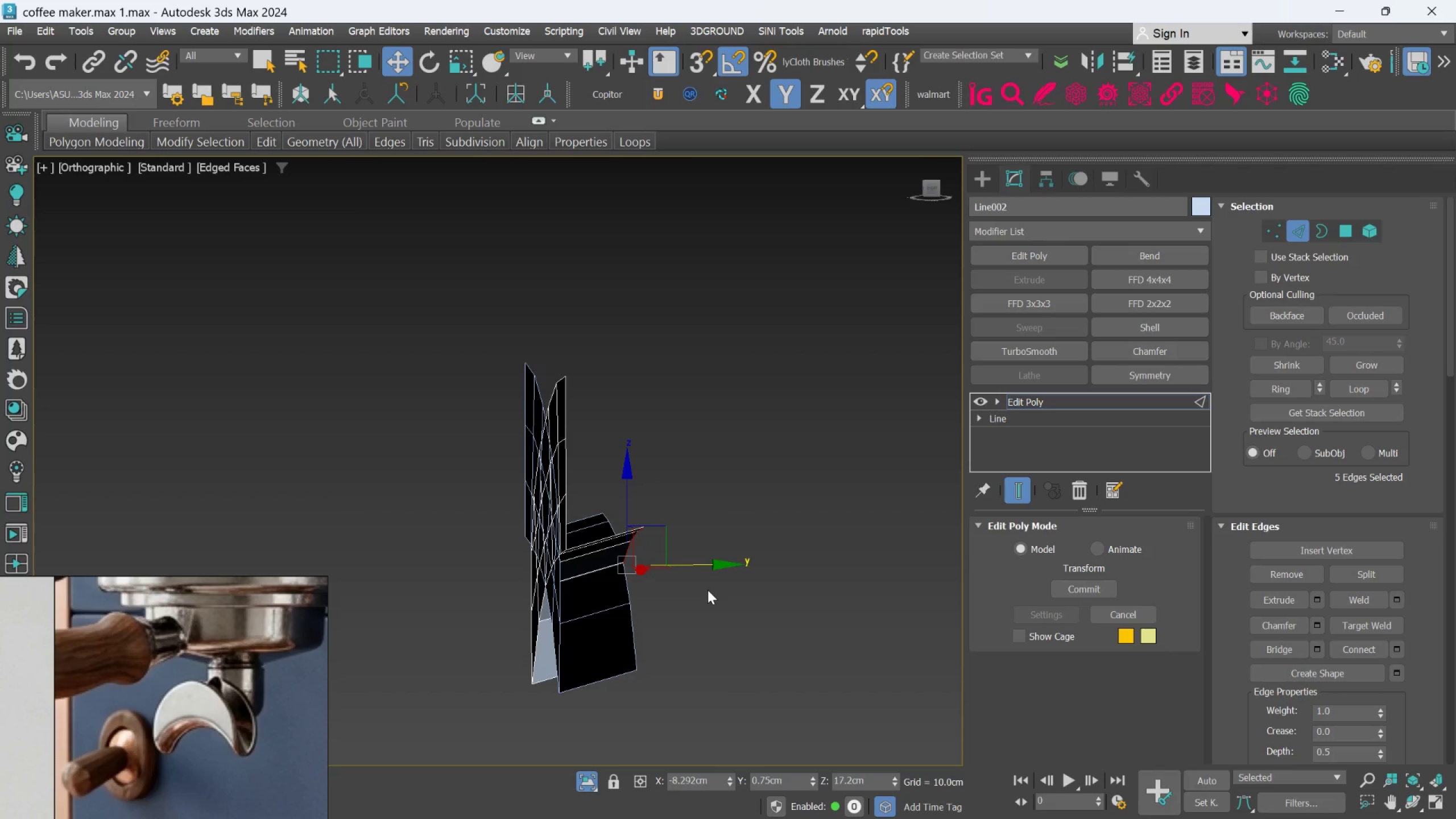 
key(Control+ControlLeft)
 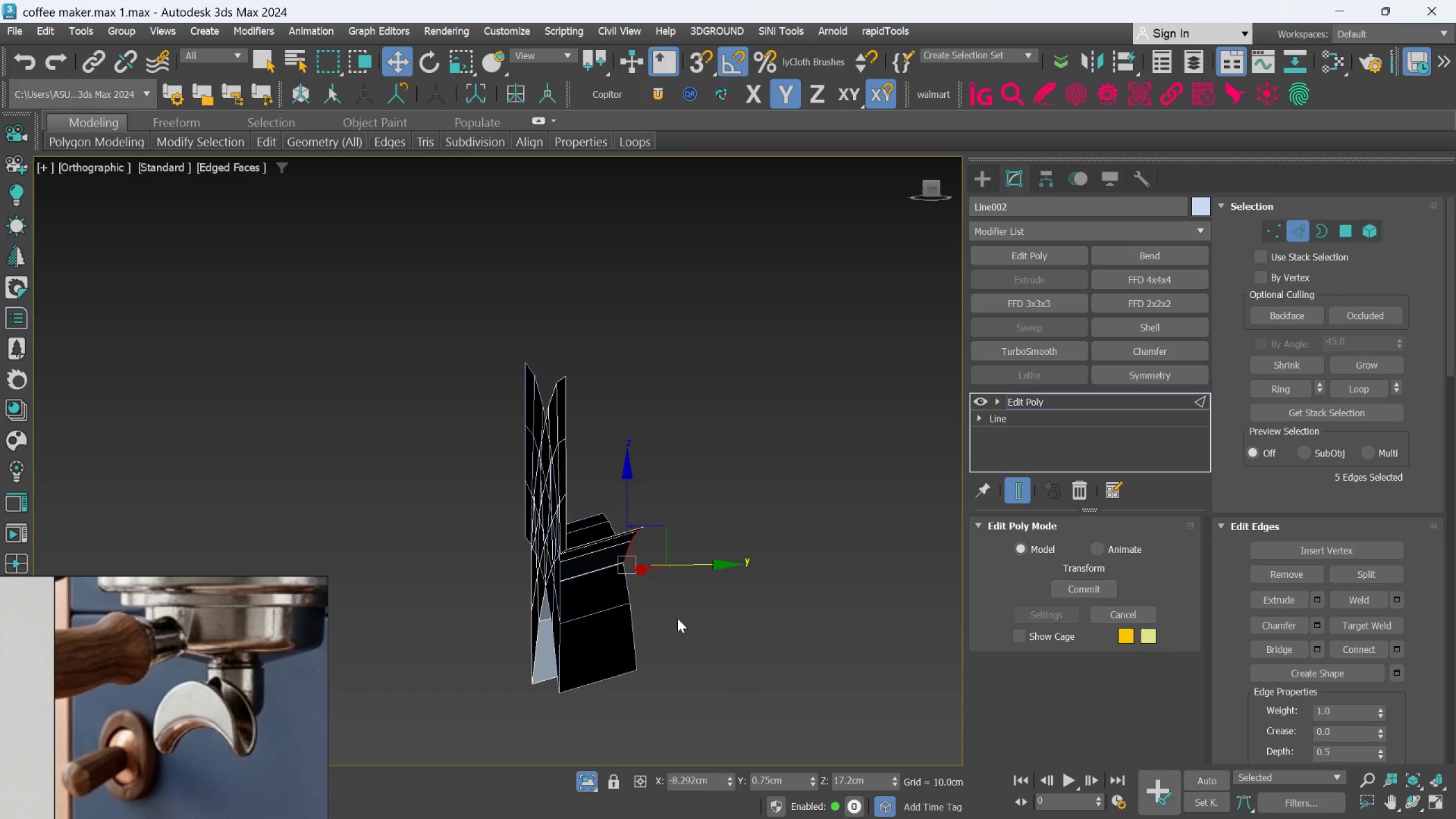 
key(F)
 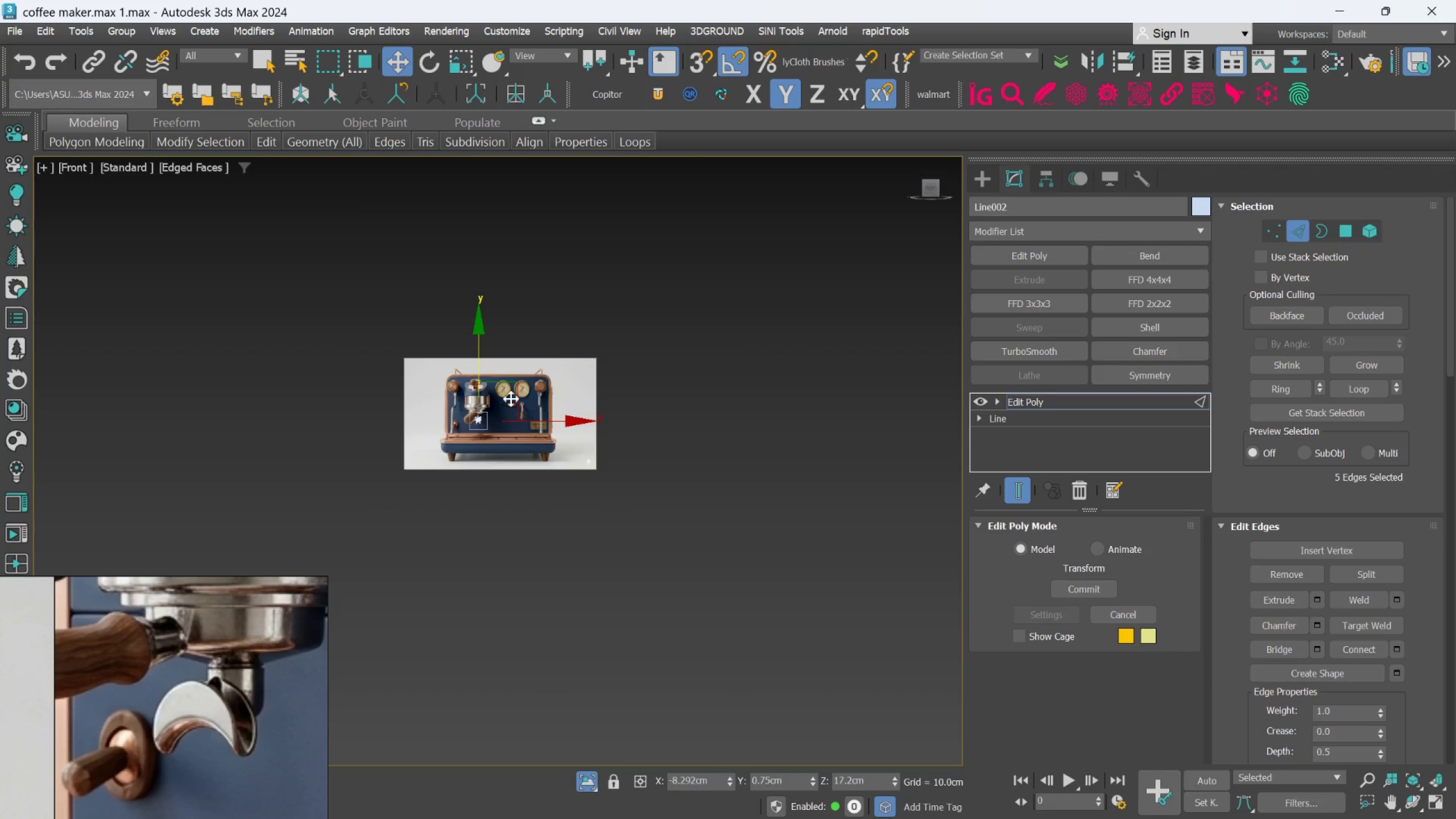 
scroll: coordinate [449, 460], scroll_direction: up, amount: 9.0
 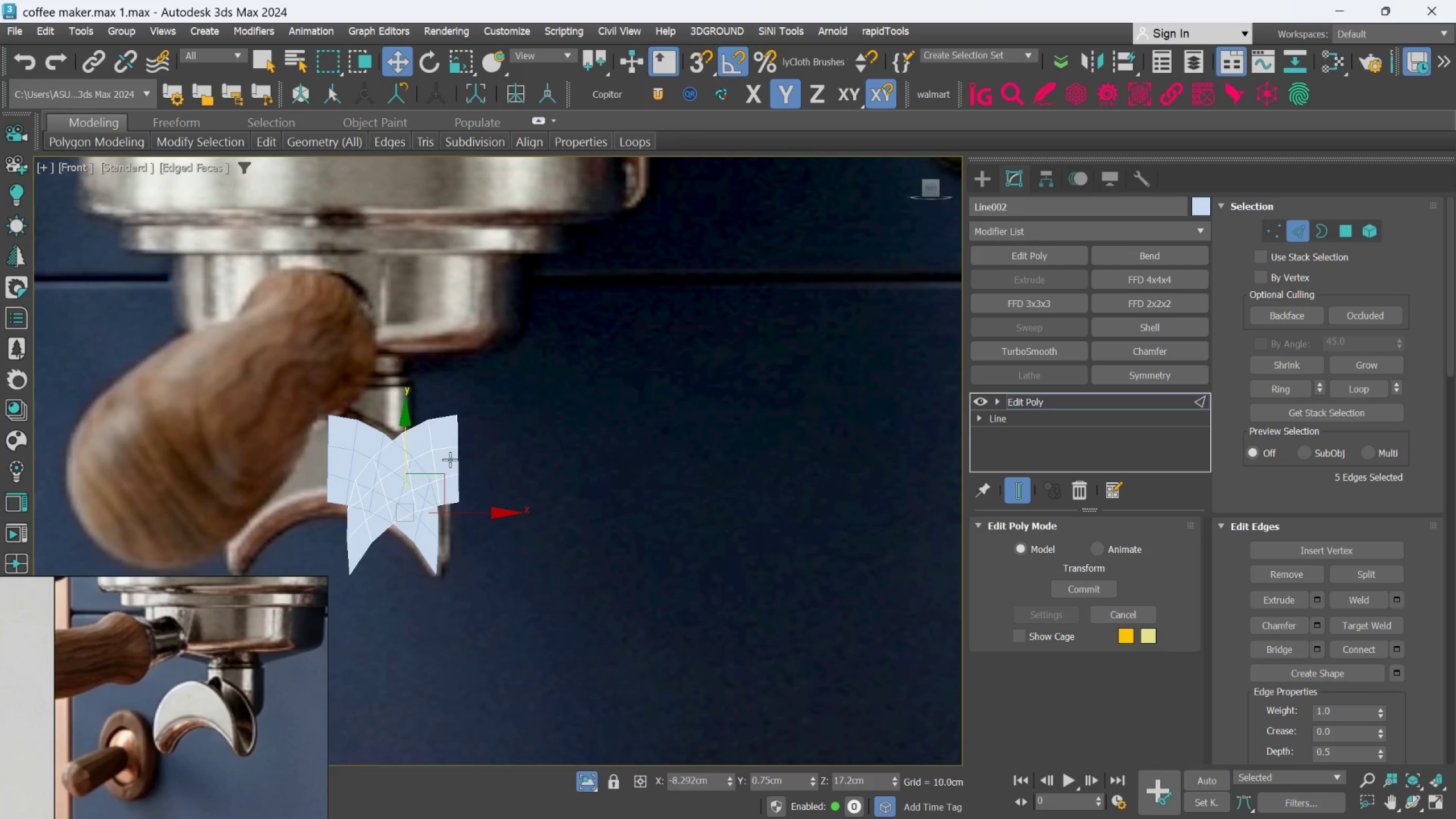 
key(Control+Z)
 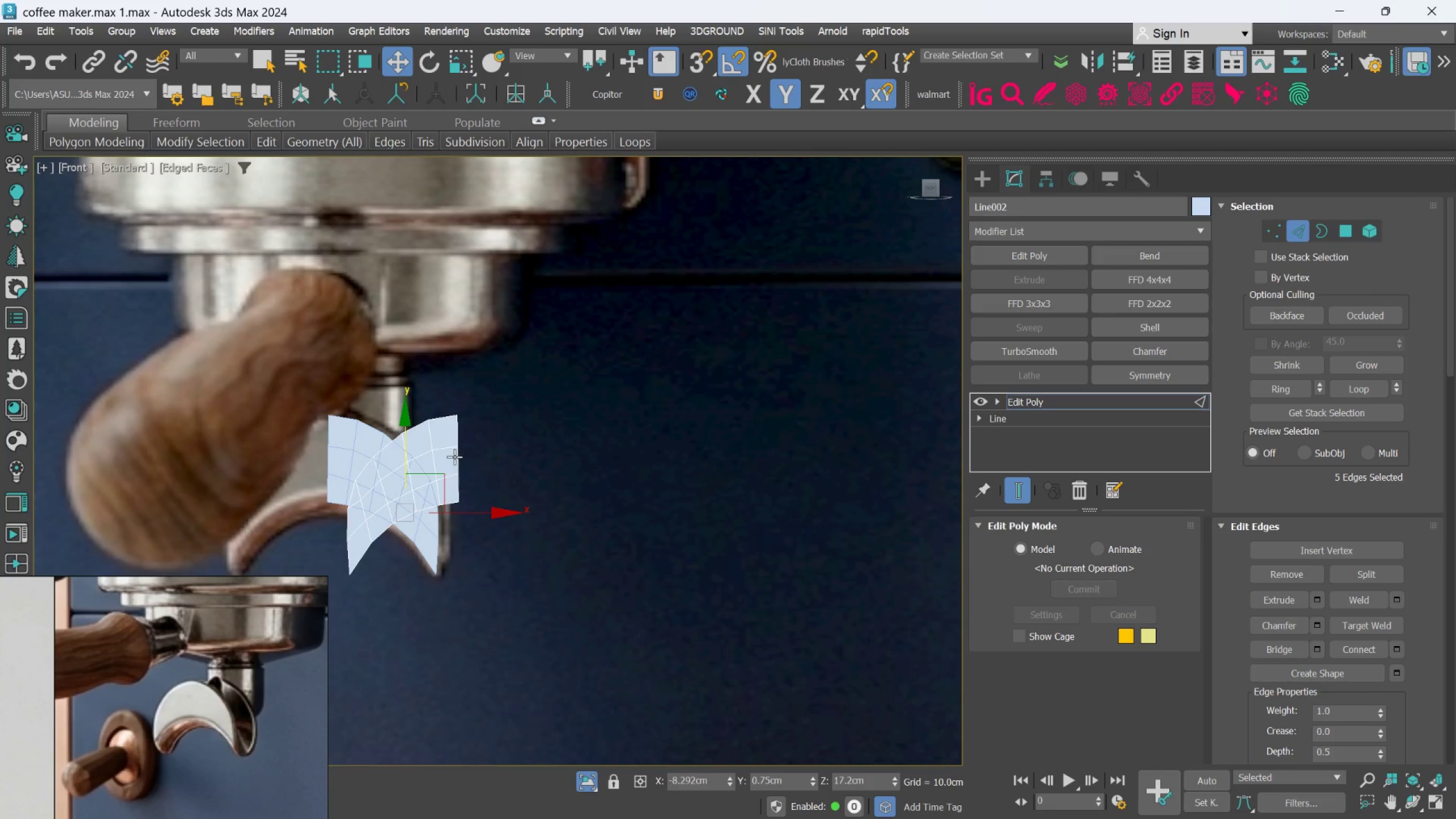 
key(Control+ControlLeft)
 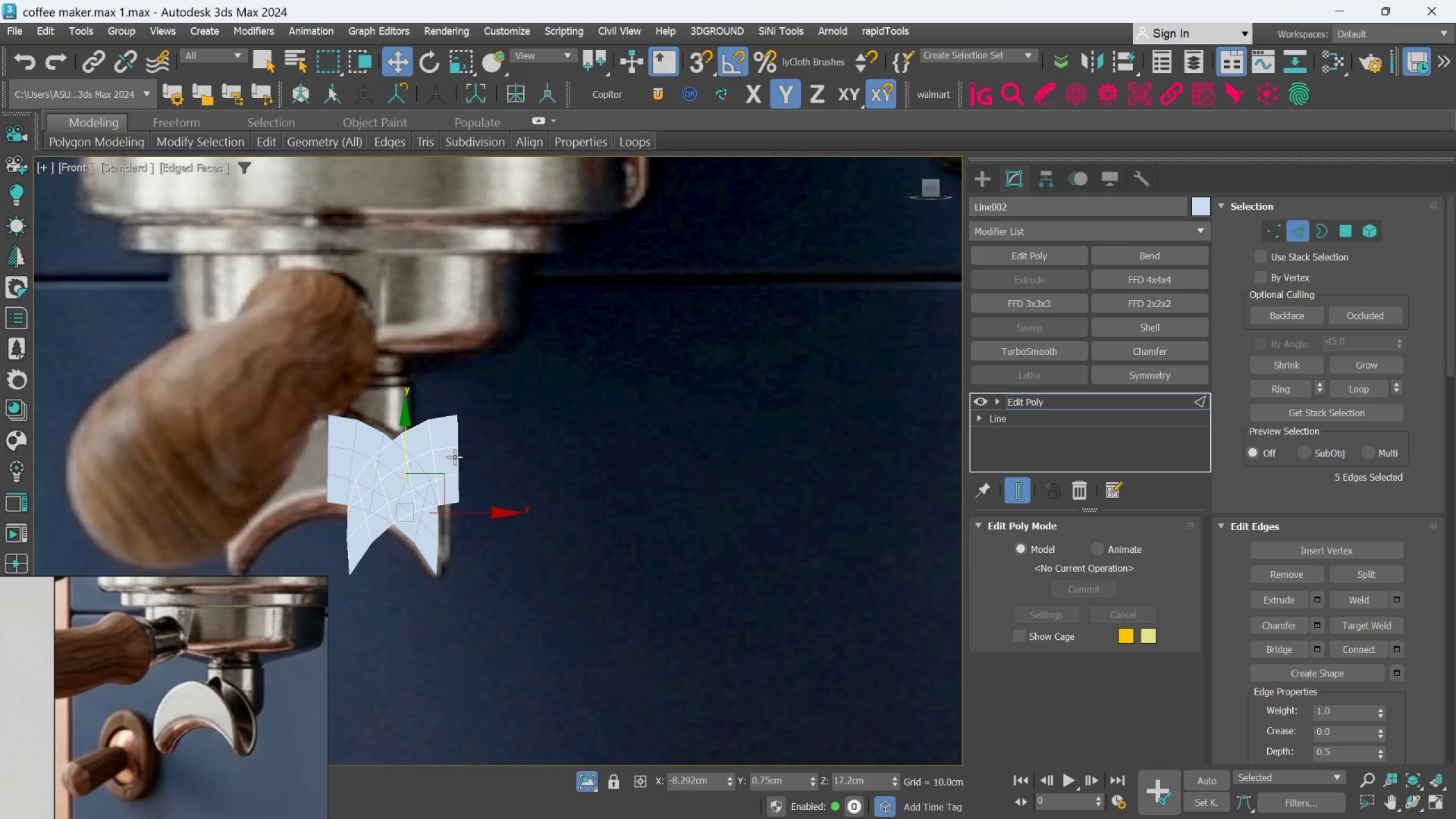 
key(Control+Z)
 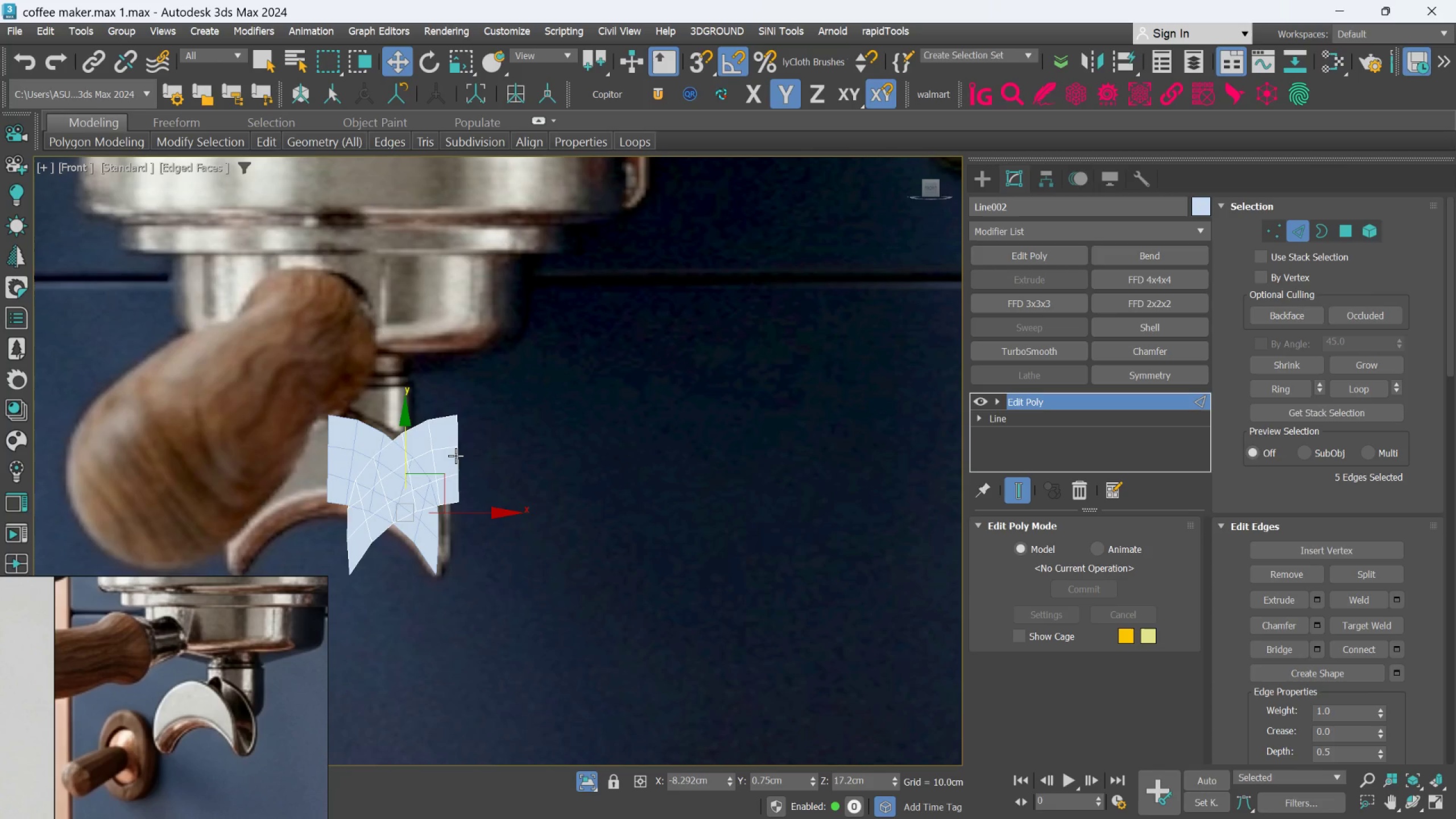 
key(Control+ControlLeft)
 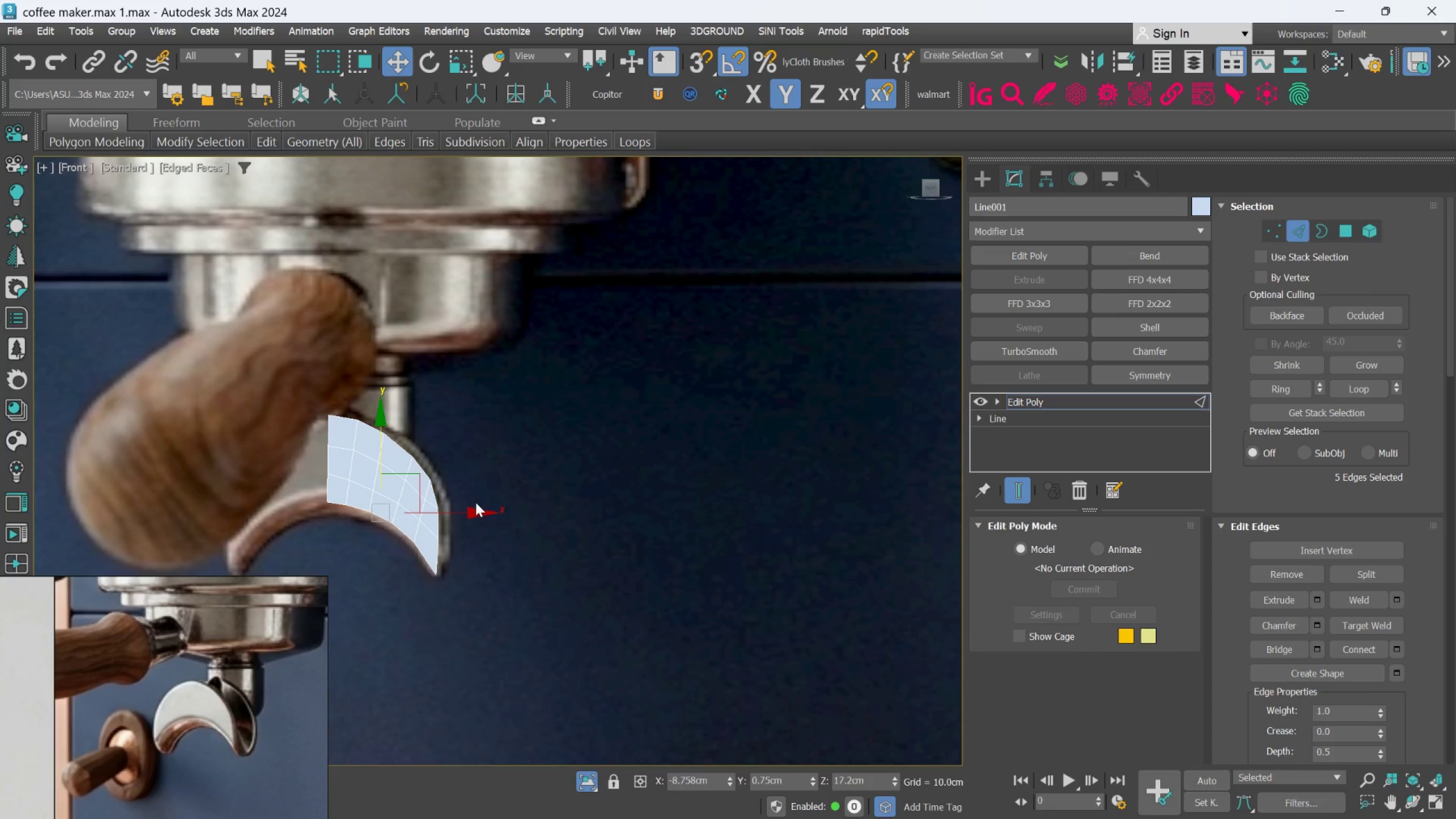 
hold_key(key=AltLeft, duration=0.82)
 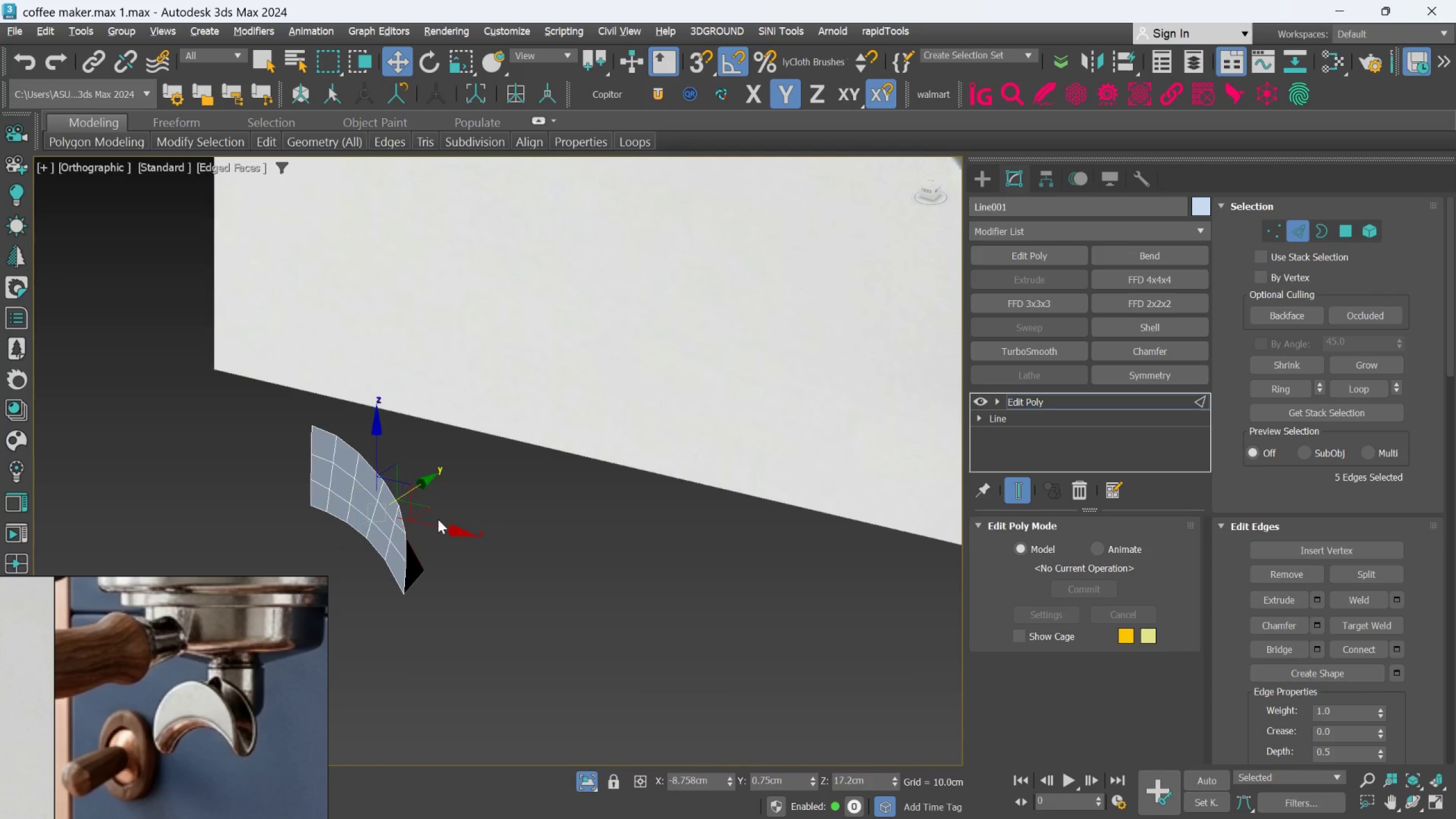 
hold_key(key=AltLeft, duration=0.84)
 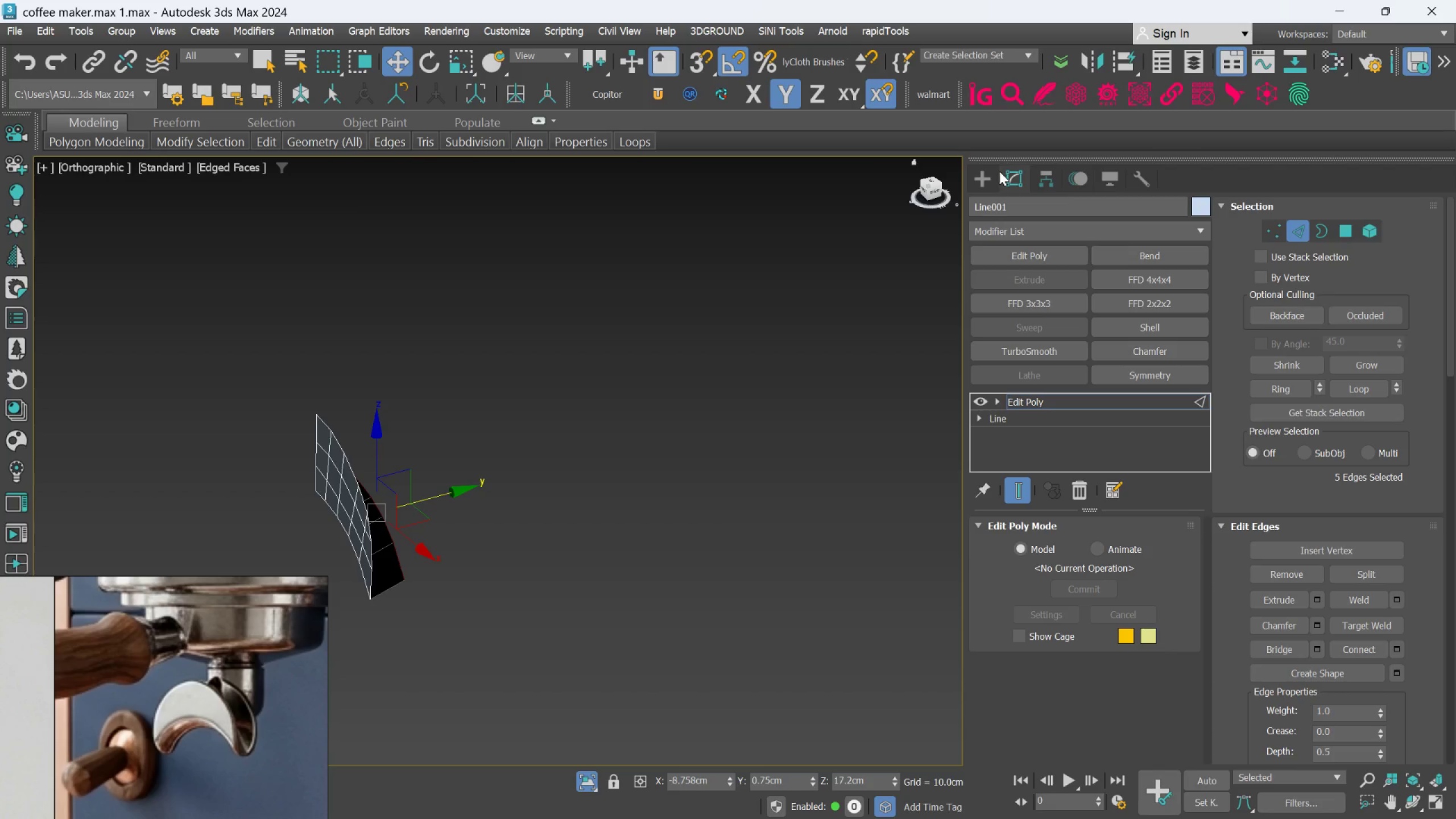 
left_click([976, 188])
 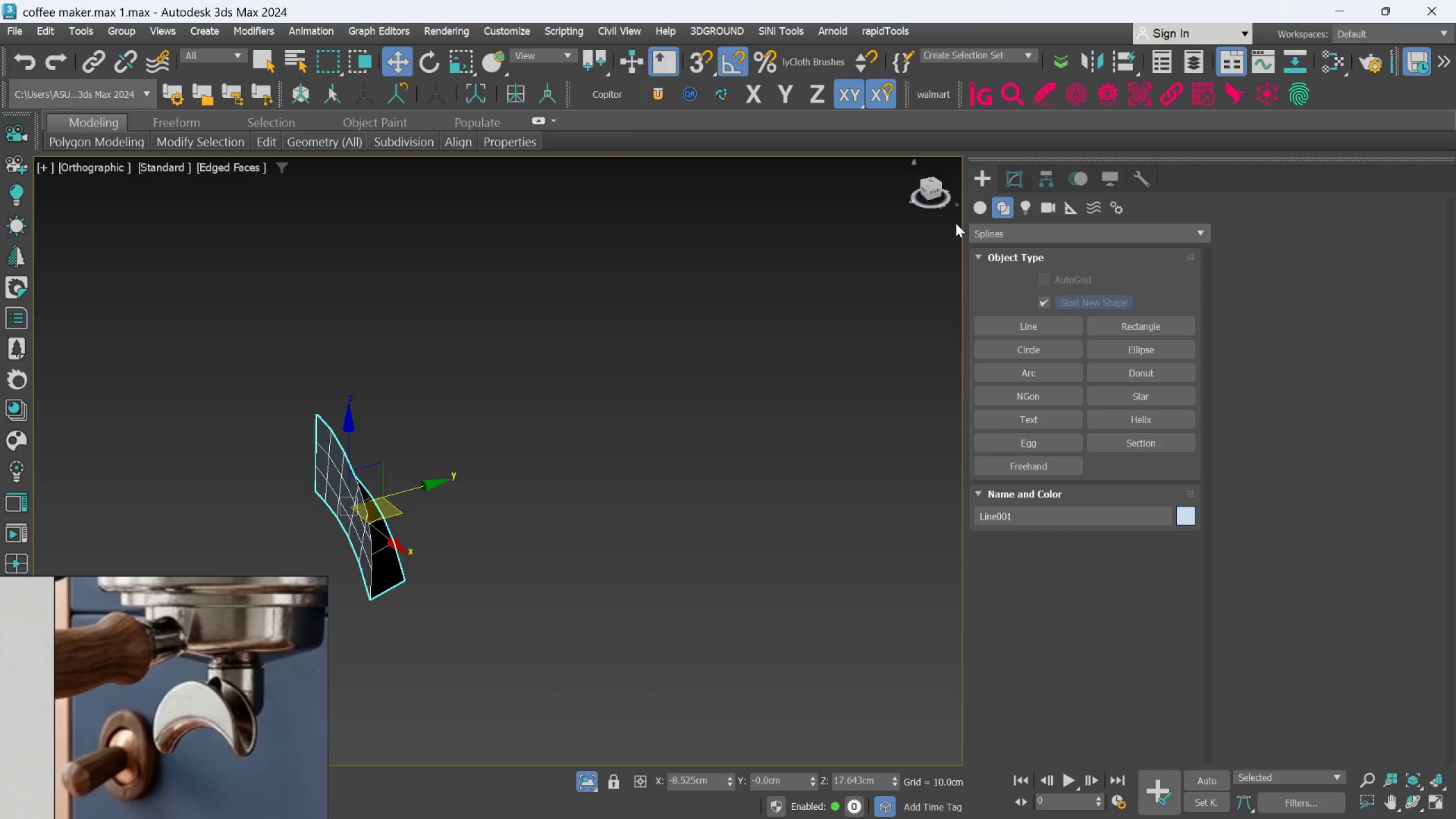 
left_click_drag(start_coordinate=[776, 416], to_coordinate=[774, 420])
 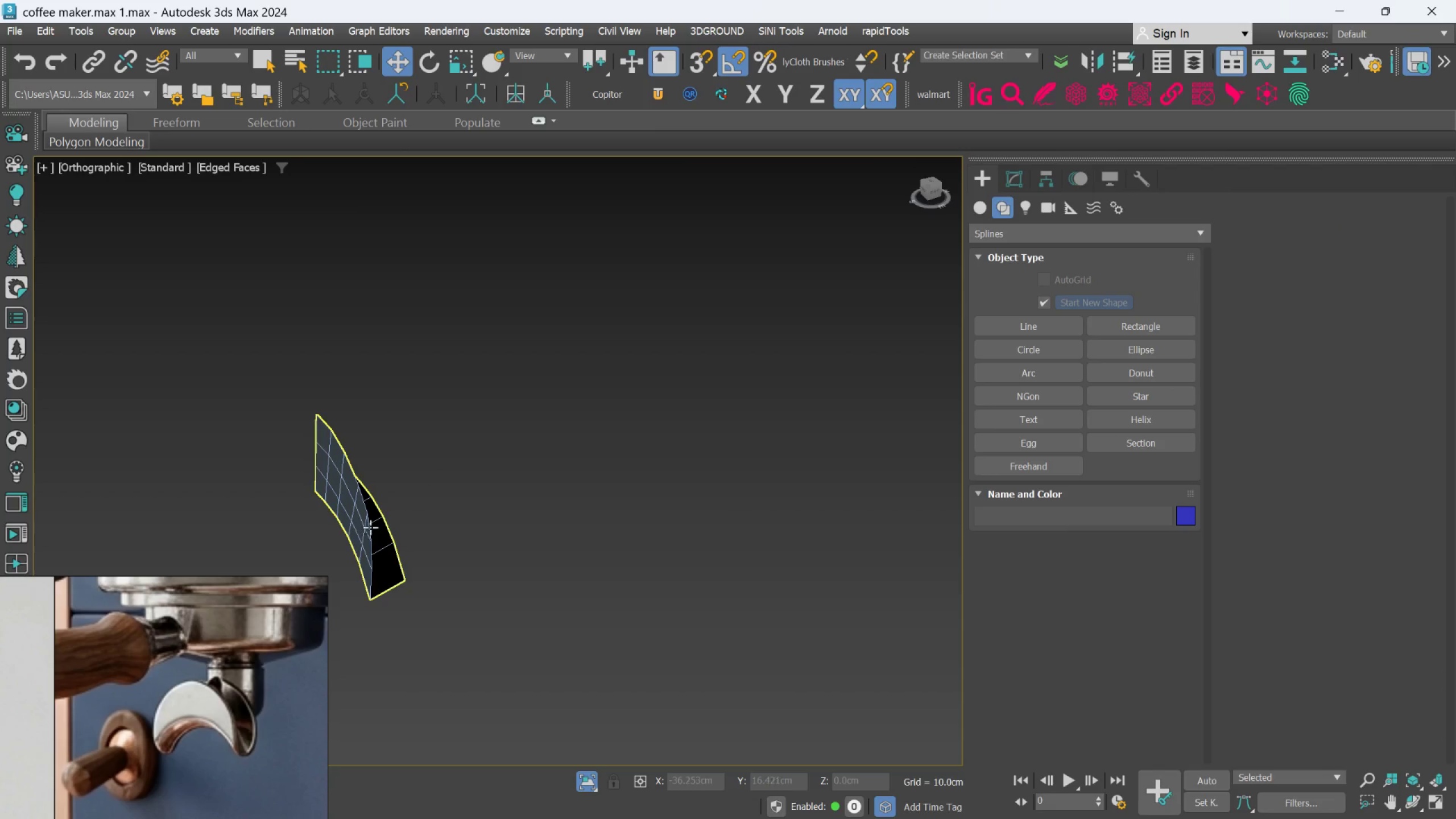 
left_click([372, 526])
 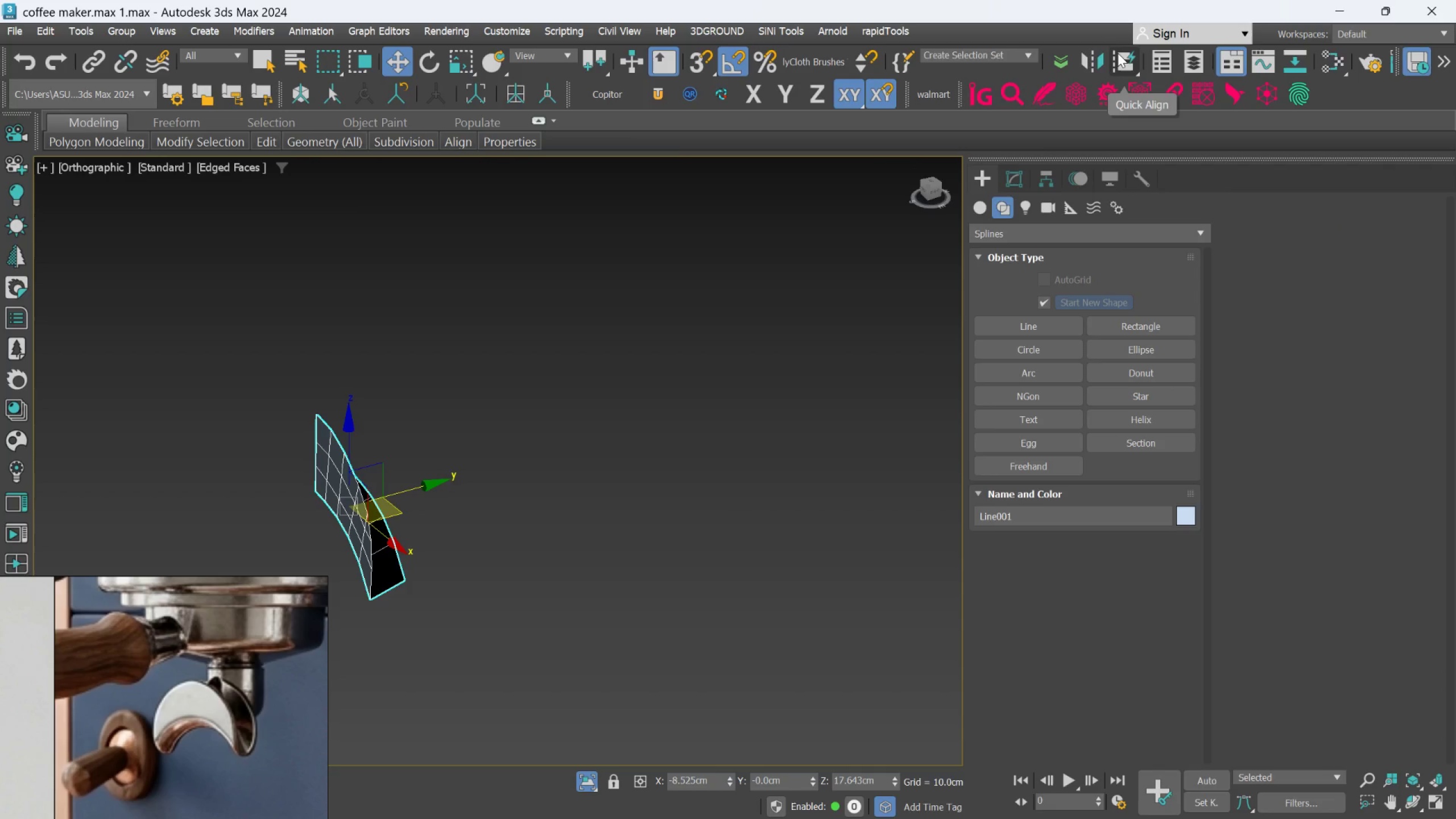 
left_click([1101, 58])
 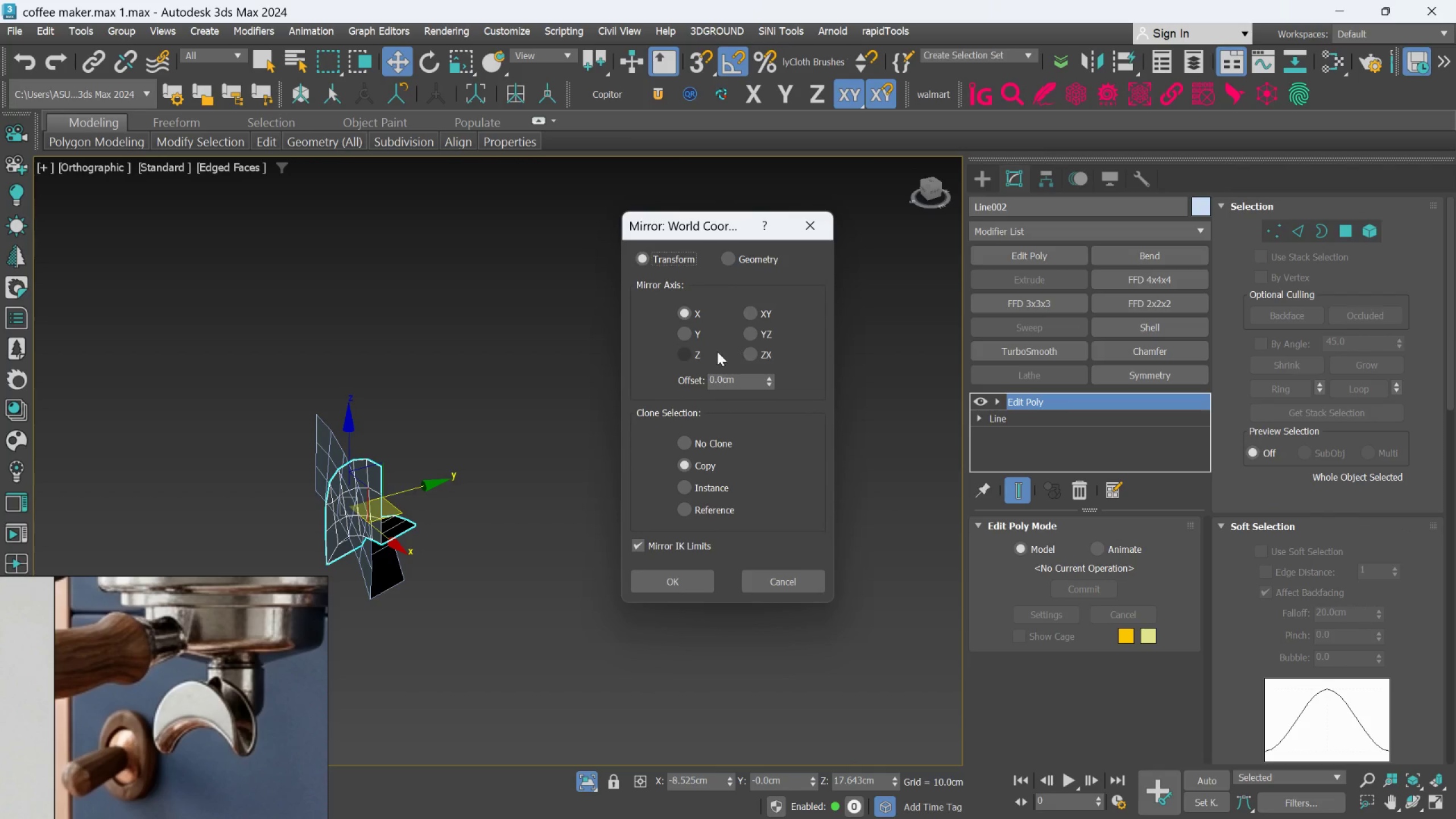 
left_click([685, 334])
 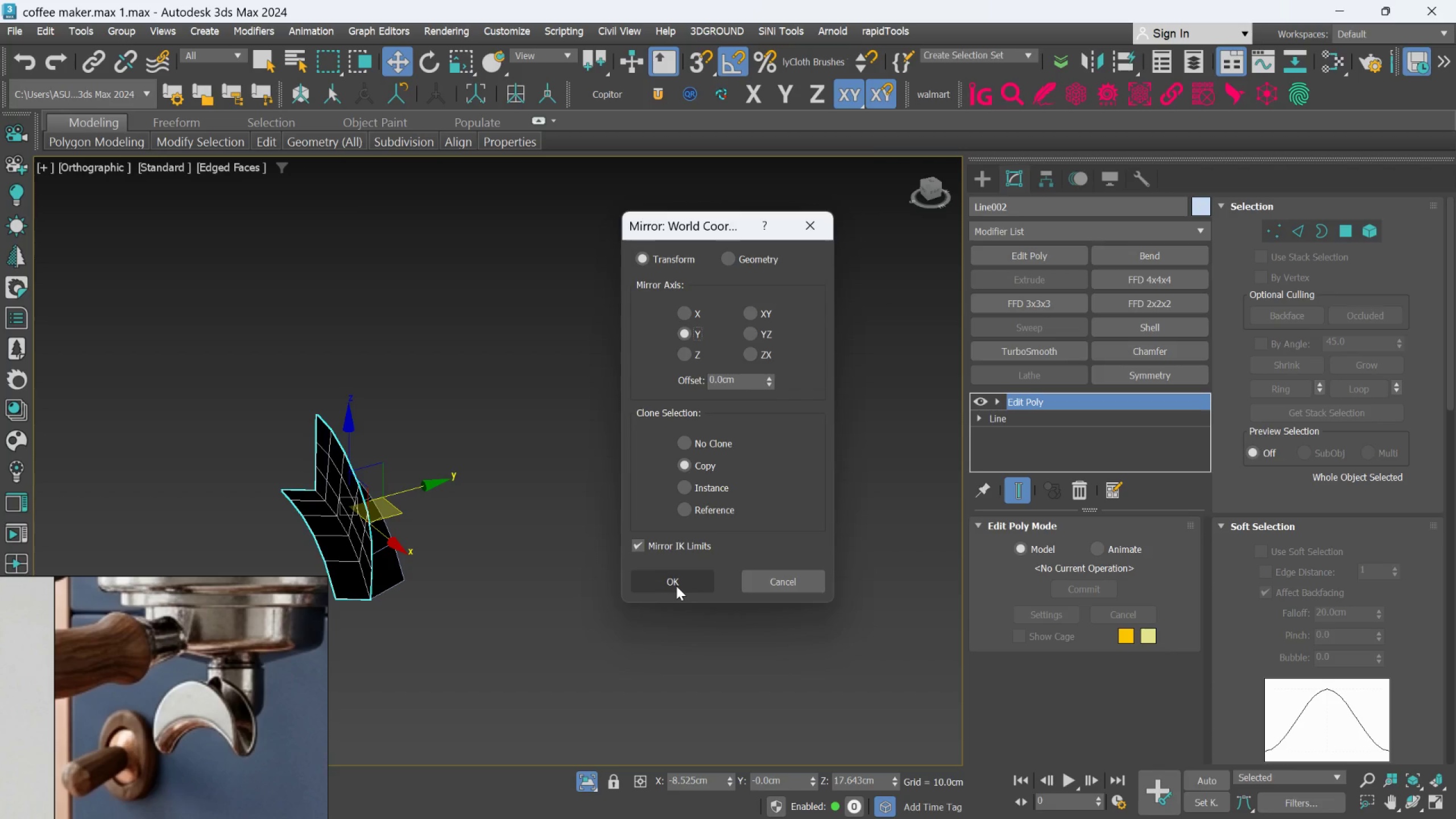 
left_click([678, 586])
 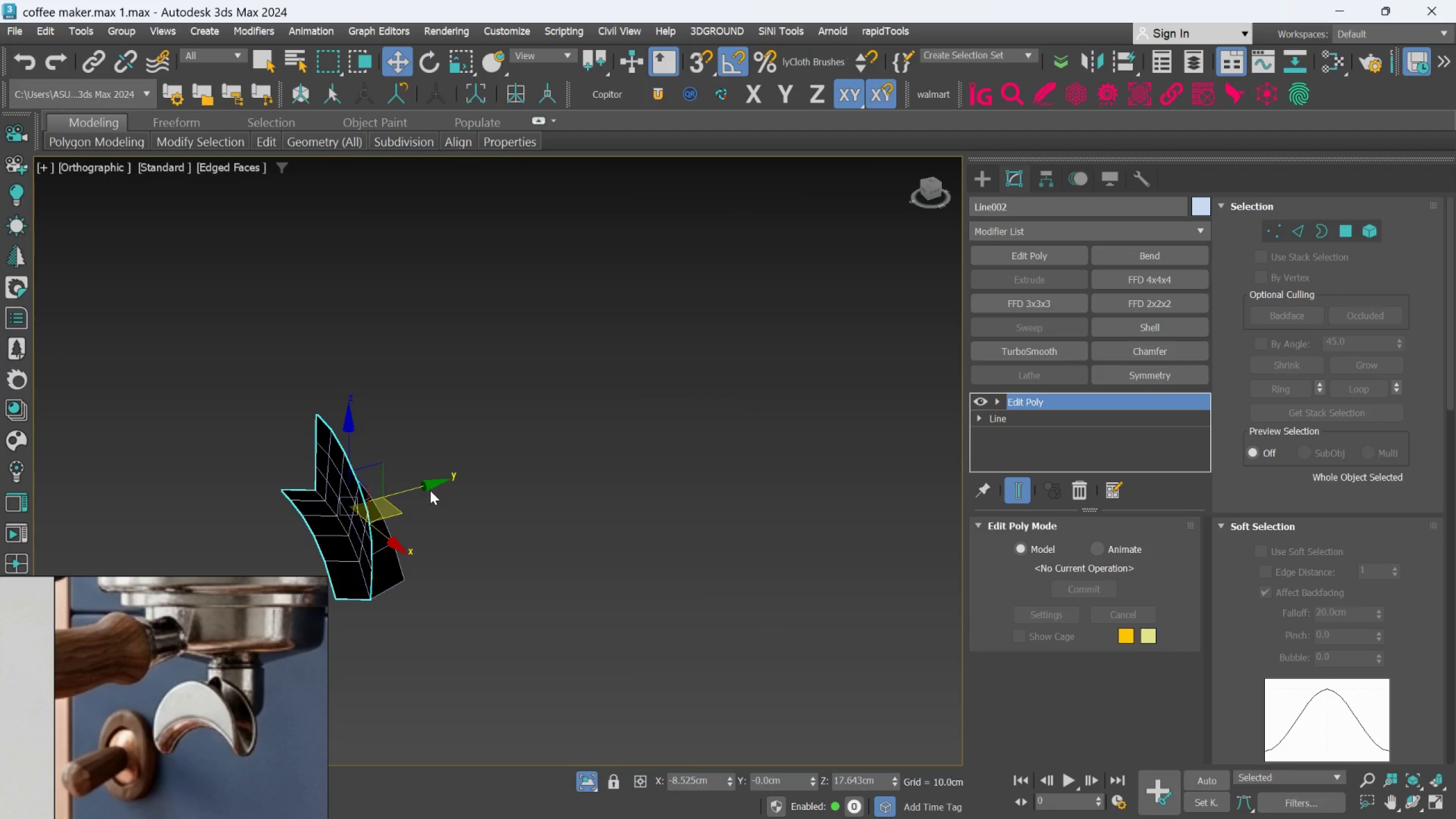 
left_click_drag(start_coordinate=[428, 484], to_coordinate=[495, 477])
 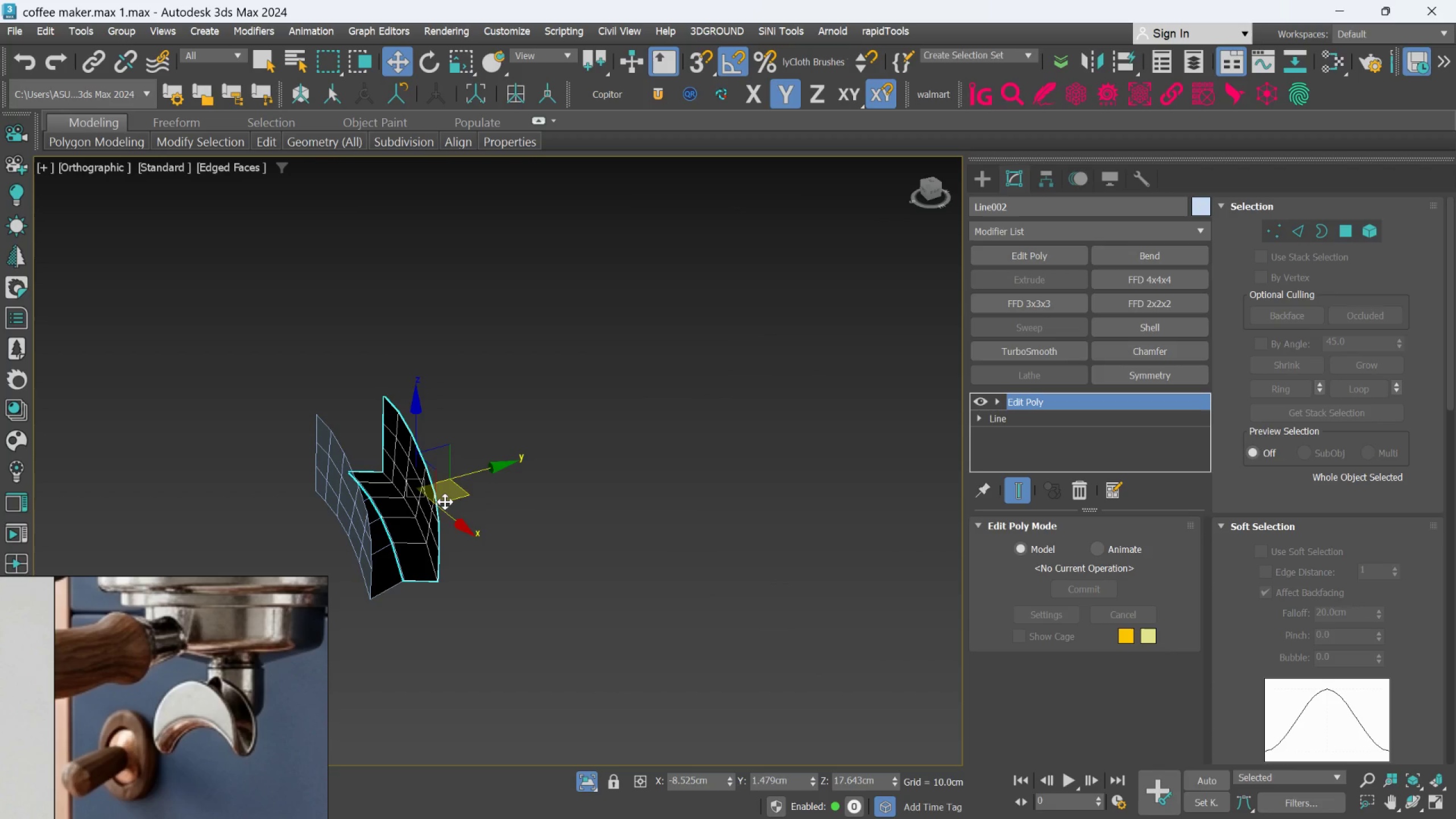 
hold_key(key=AltLeft, duration=0.84)
 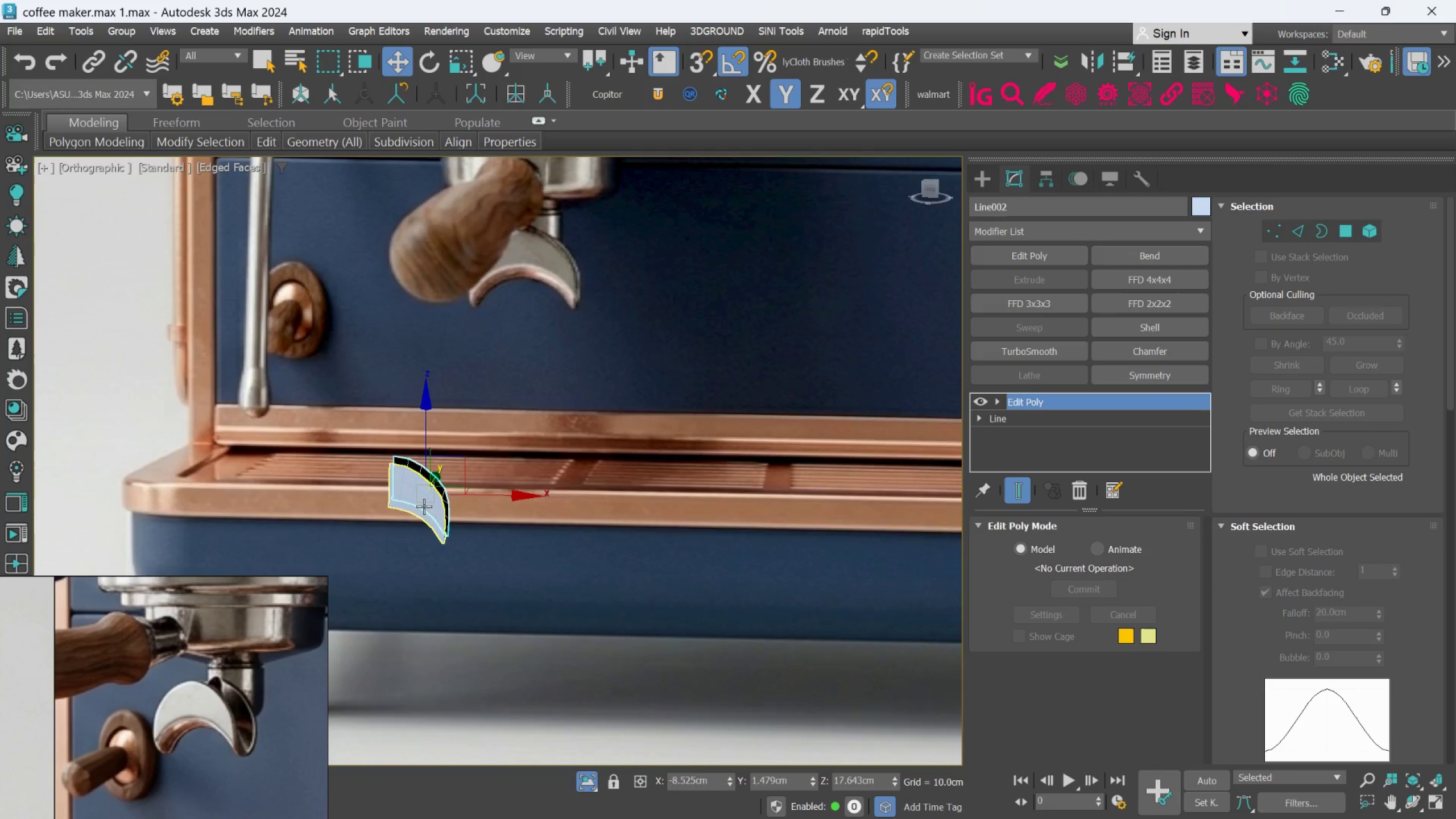 
scroll: coordinate [446, 503], scroll_direction: down, amount: 2.0
 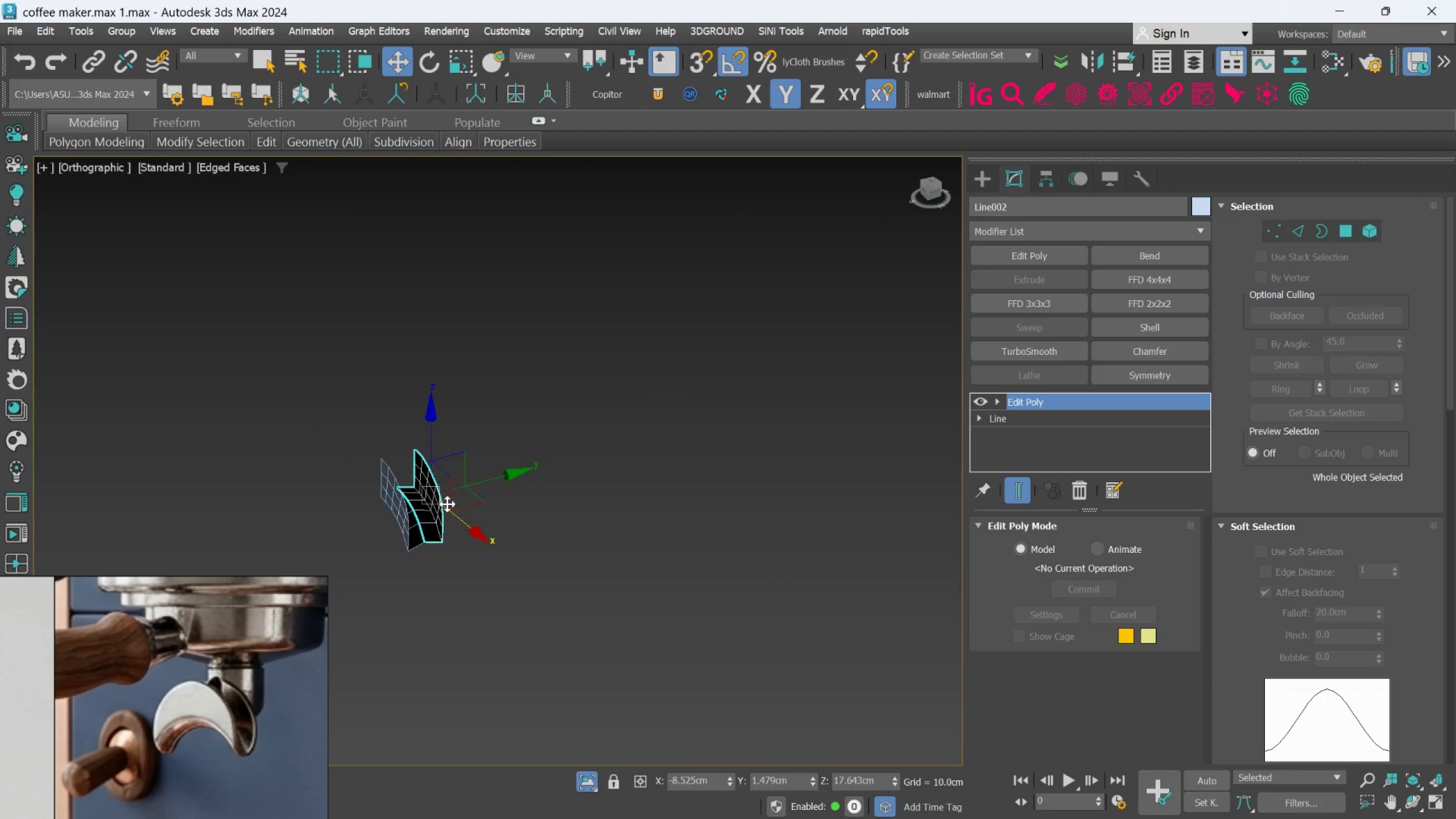 
hold_key(key=AltLeft, duration=0.68)
 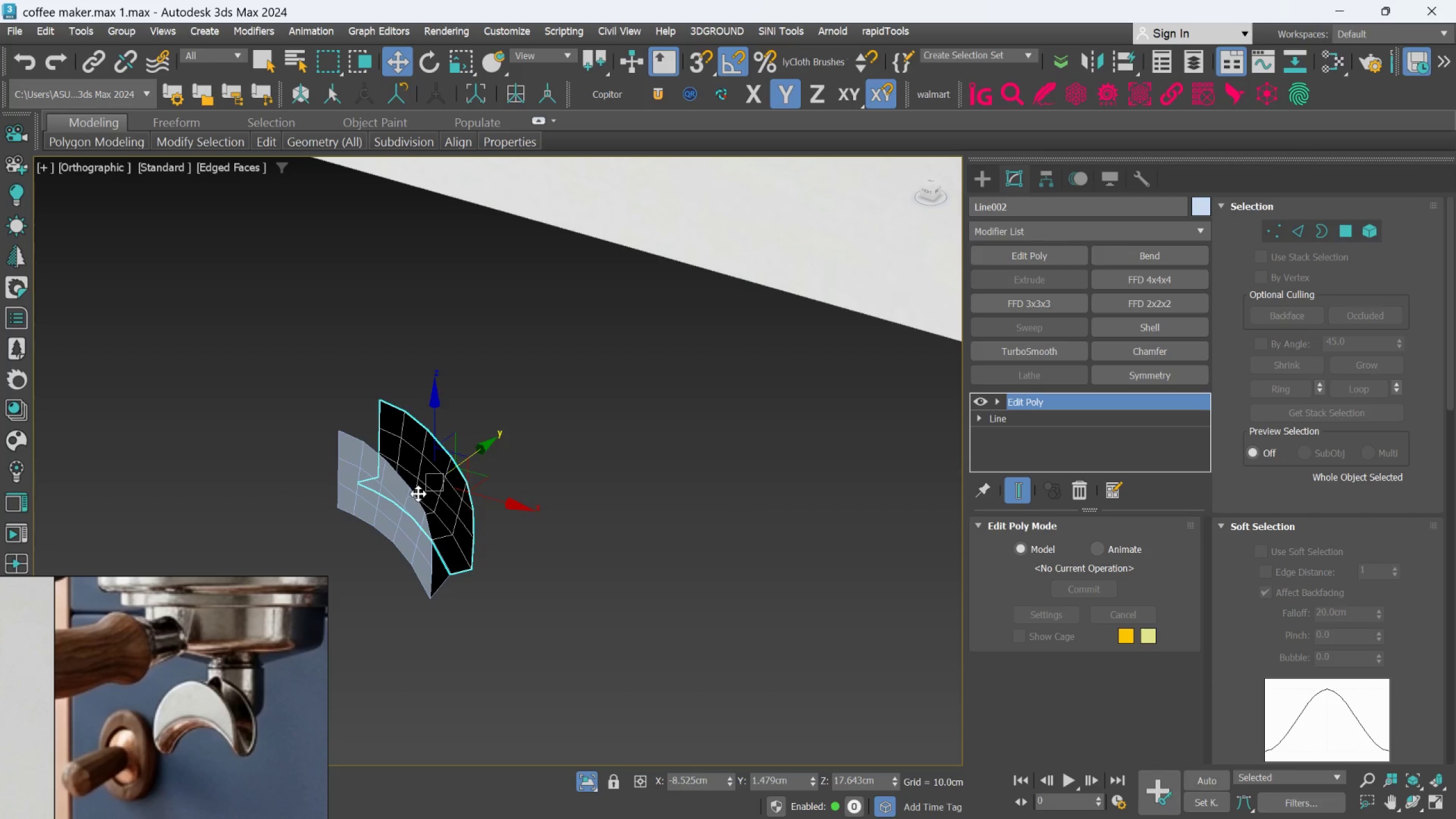 
scroll: coordinate [424, 504], scroll_direction: up, amount: 2.0
 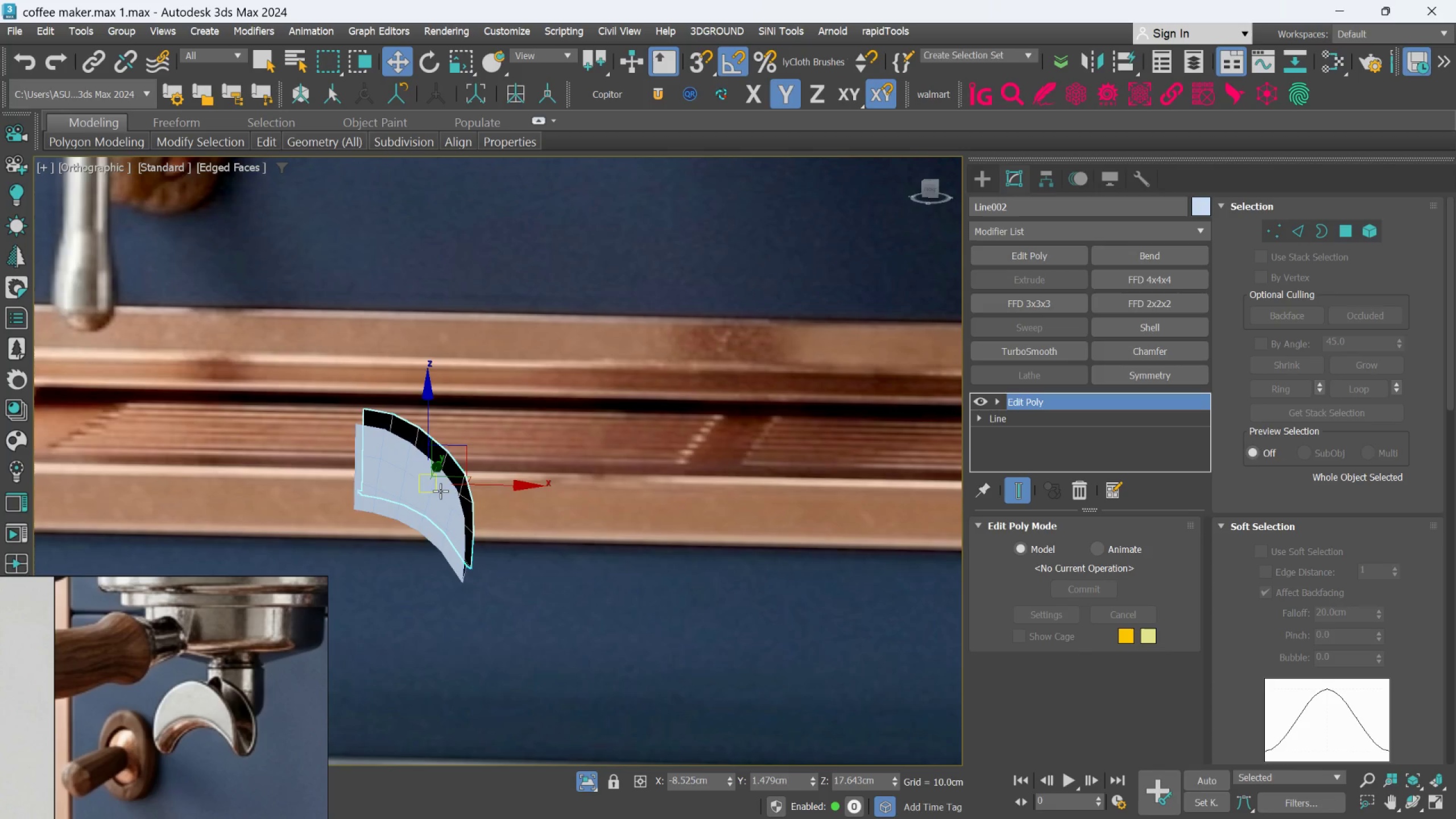 
hold_key(key=AltLeft, duration=0.66)
 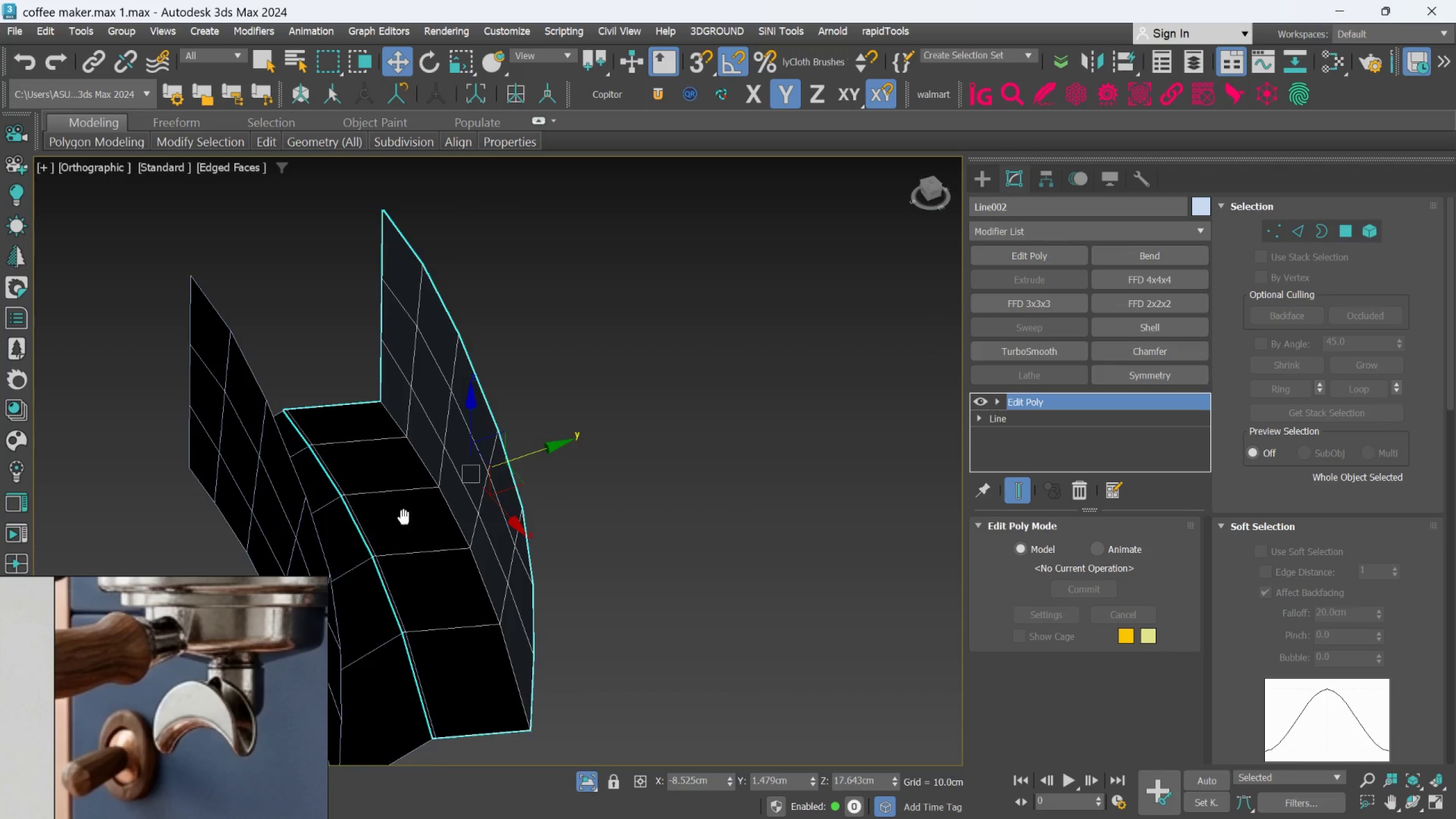 
scroll: coordinate [420, 495], scroll_direction: up, amount: 3.0
 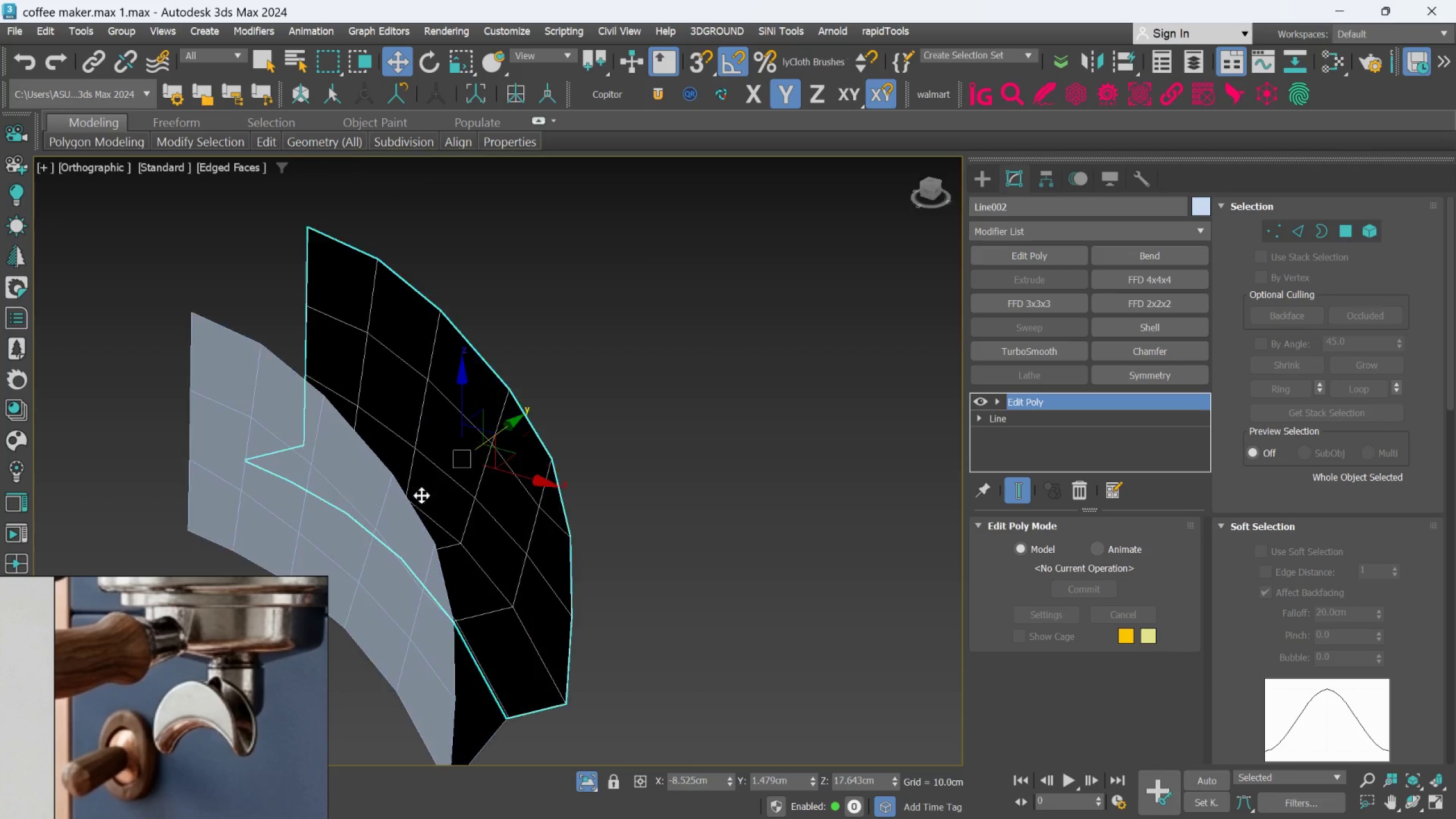 
hold_key(key=AltLeft, duration=0.38)
 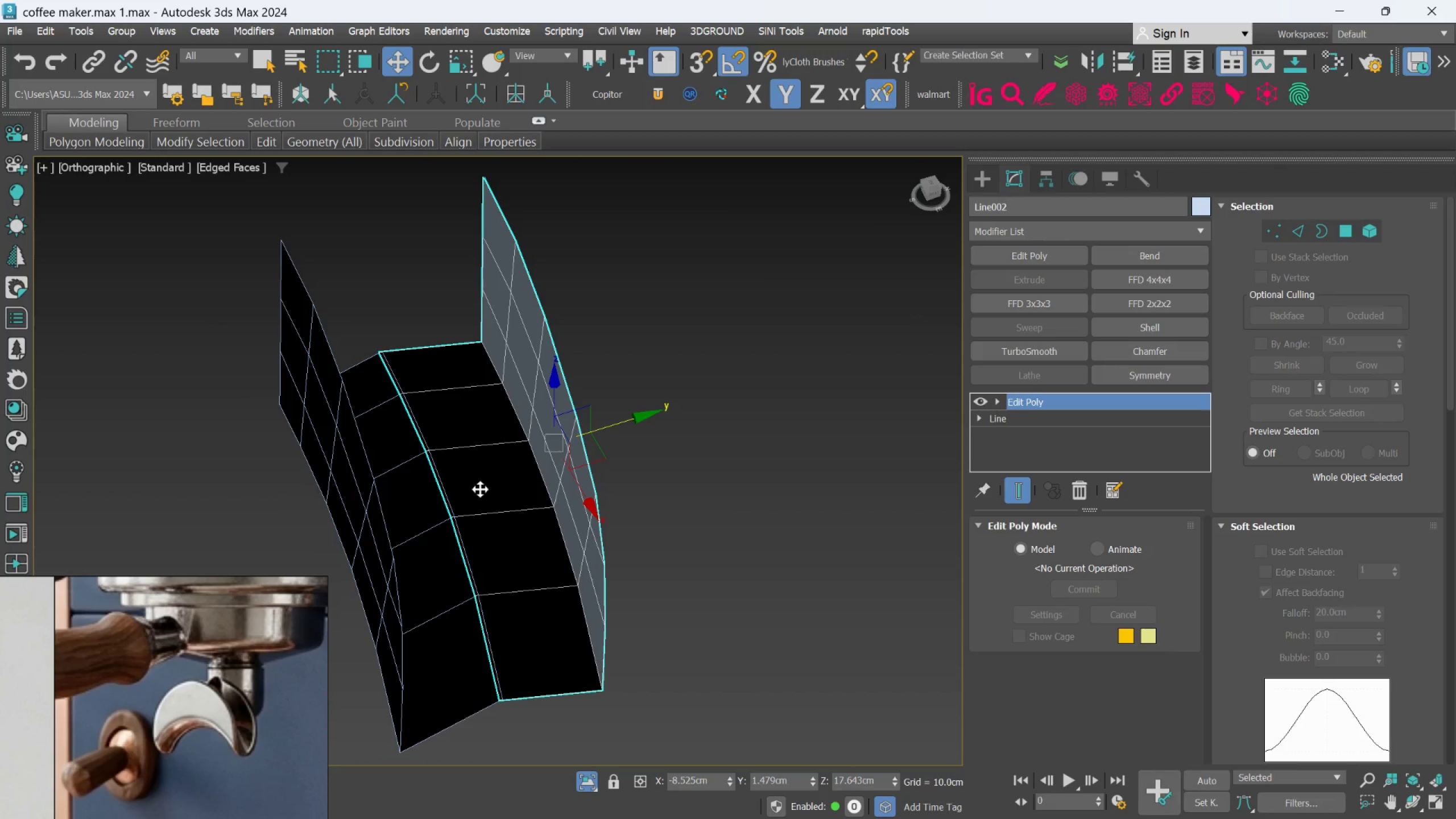 
key(Alt+AltLeft)
 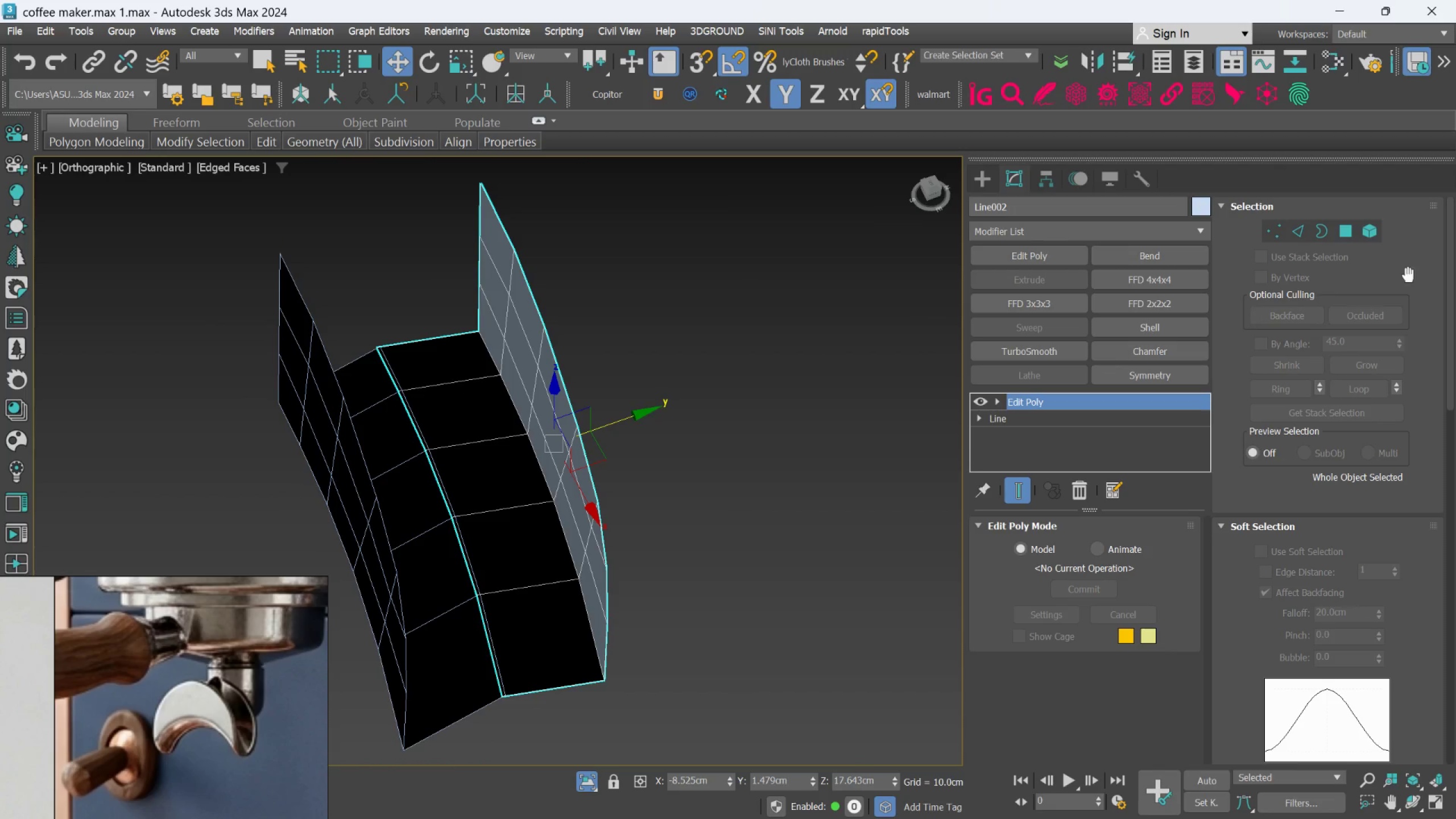 
scroll: coordinate [1346, 617], scroll_direction: down, amount: 30.0
 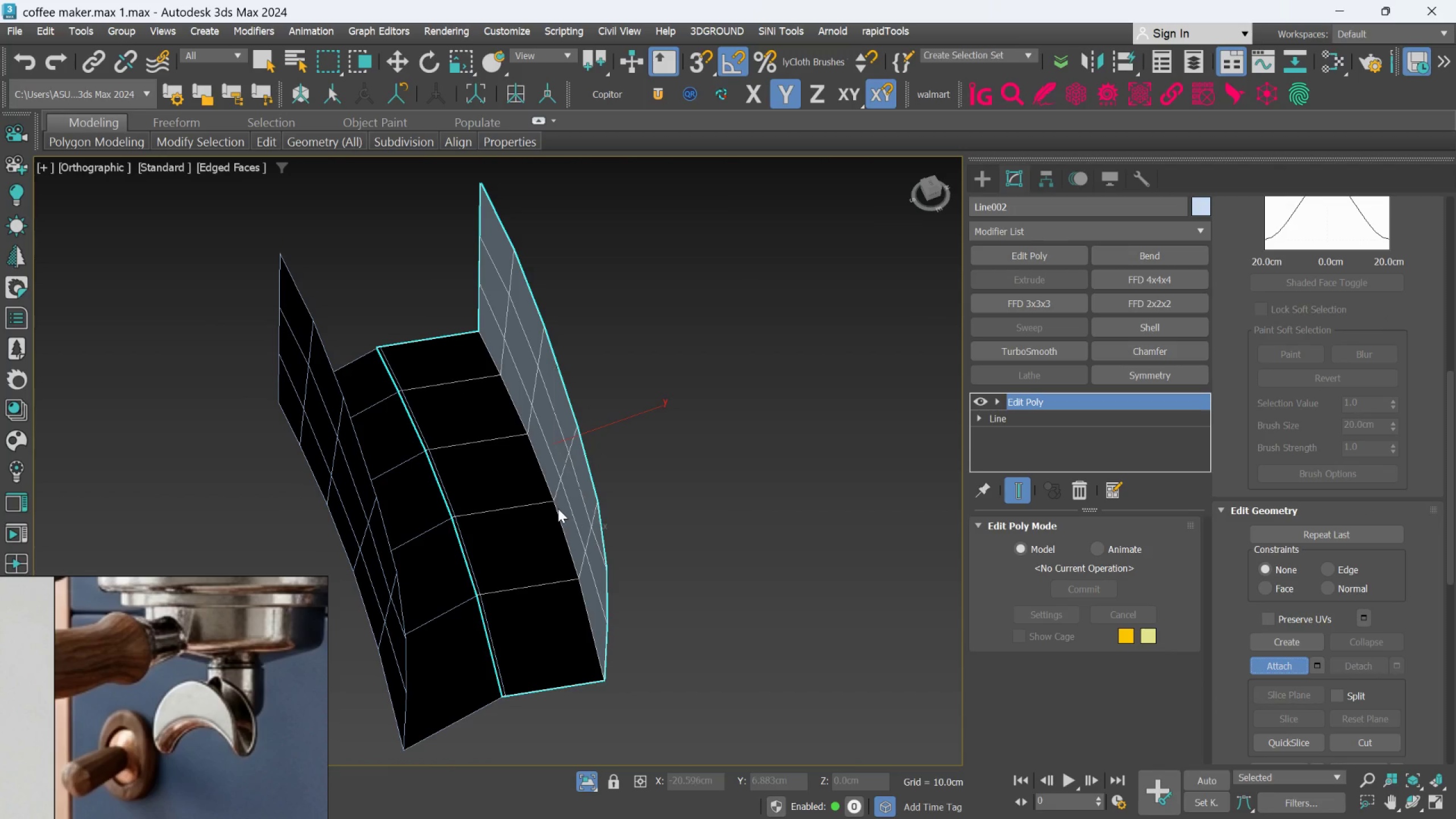 
left_click([577, 493])
 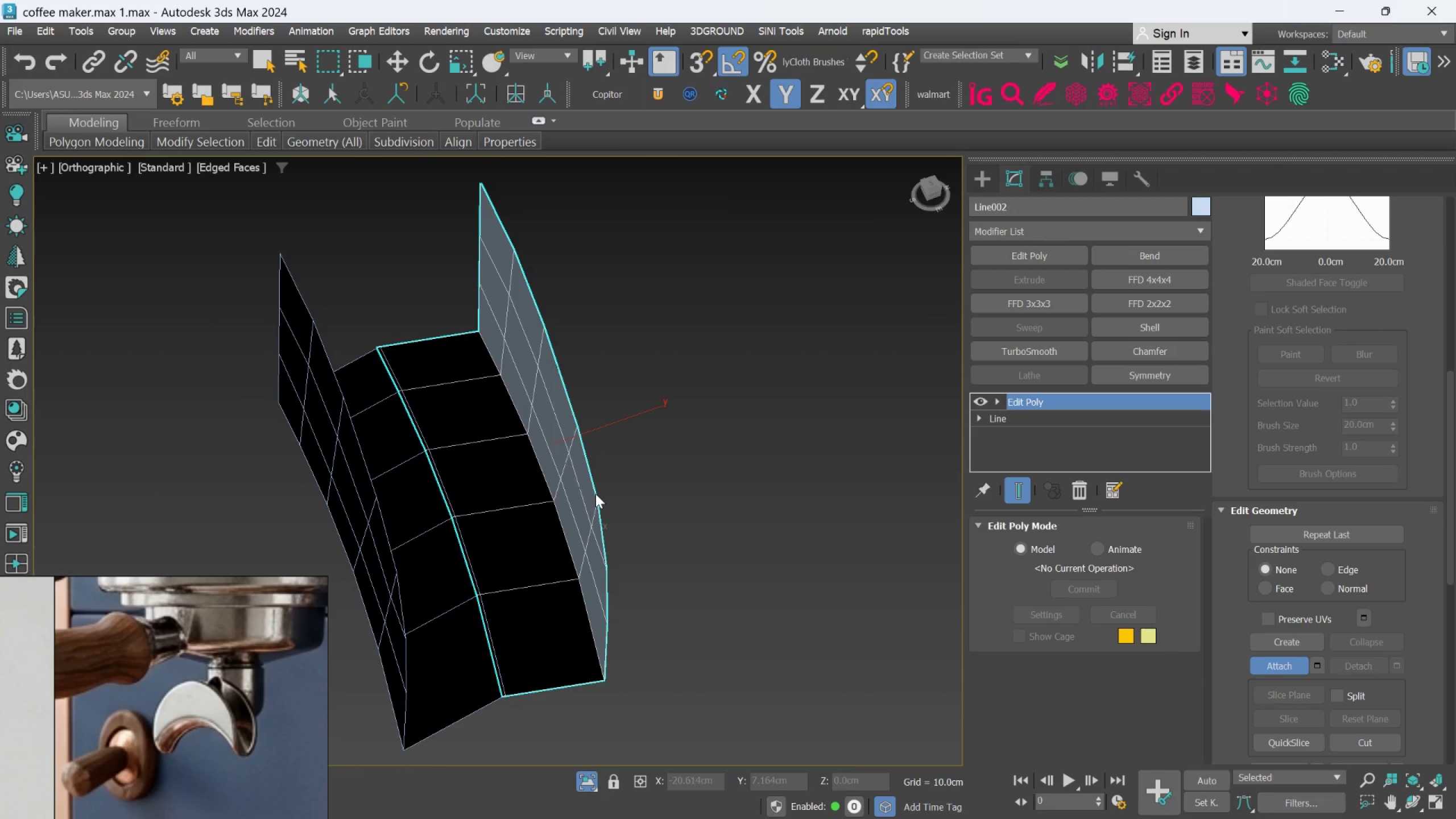 
hold_key(key=AltLeft, duration=0.52)
 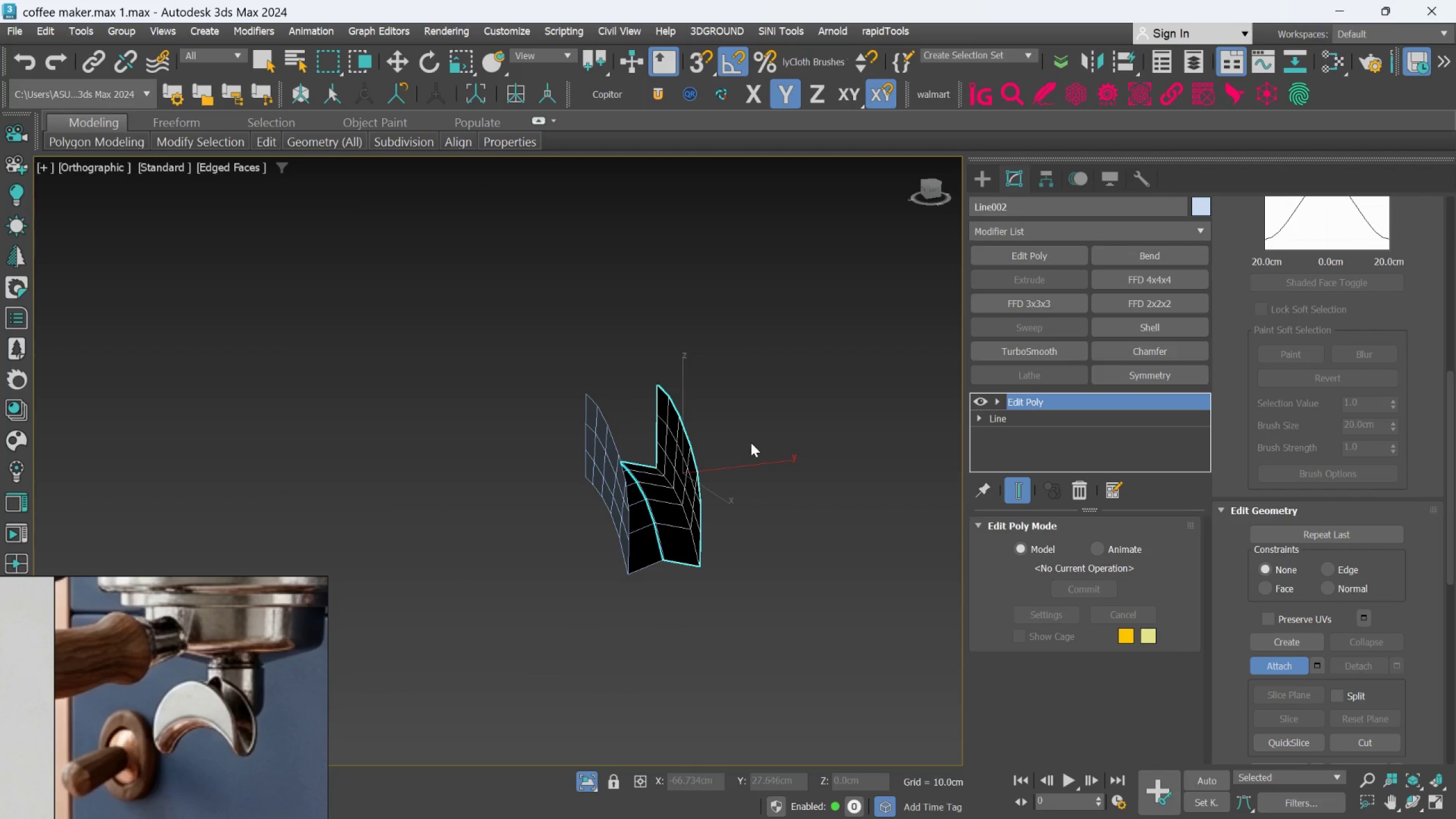 
scroll: coordinate [752, 493], scroll_direction: down, amount: 3.0
 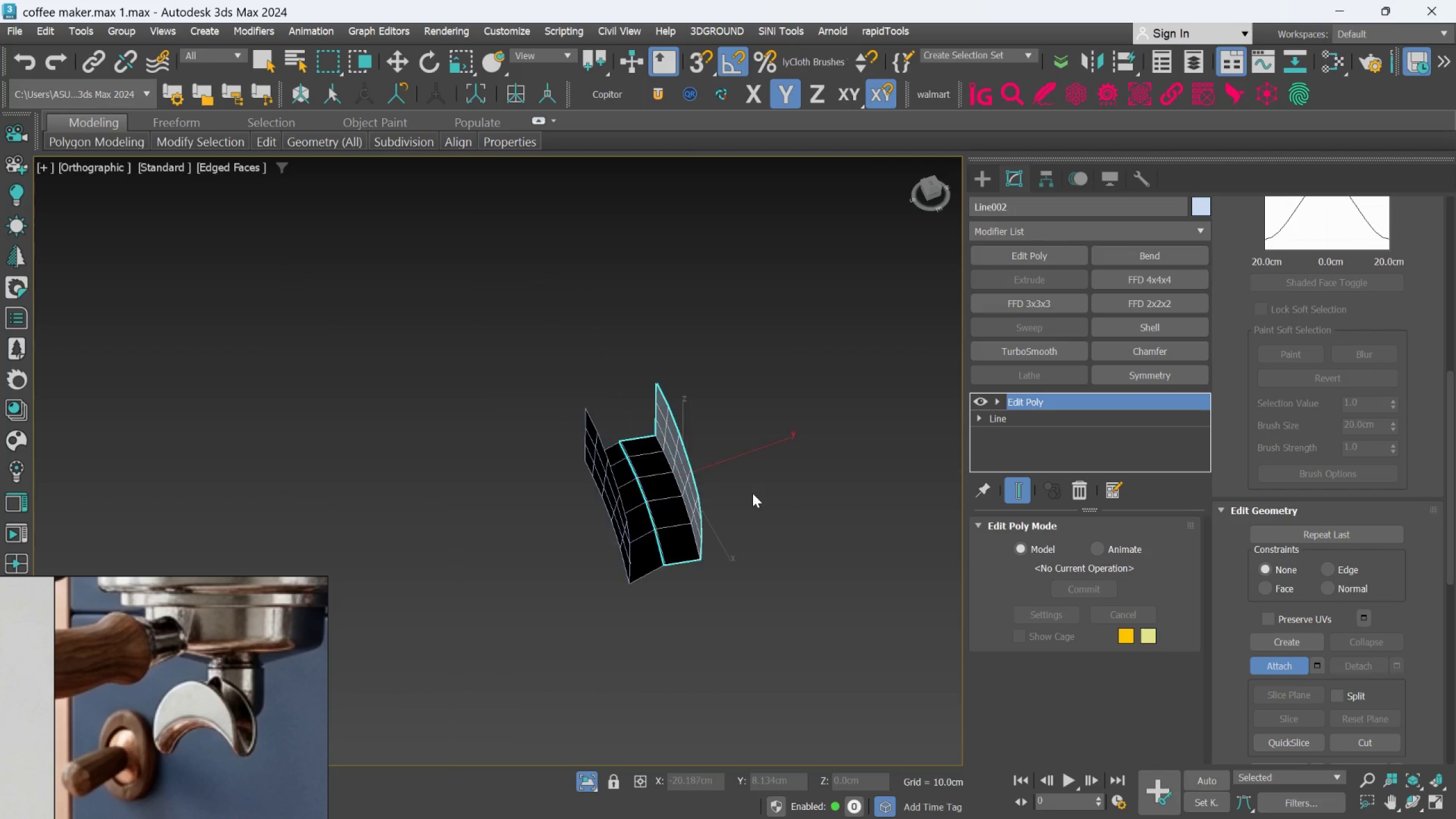 
scroll: coordinate [691, 470], scroll_direction: up, amount: 3.0
 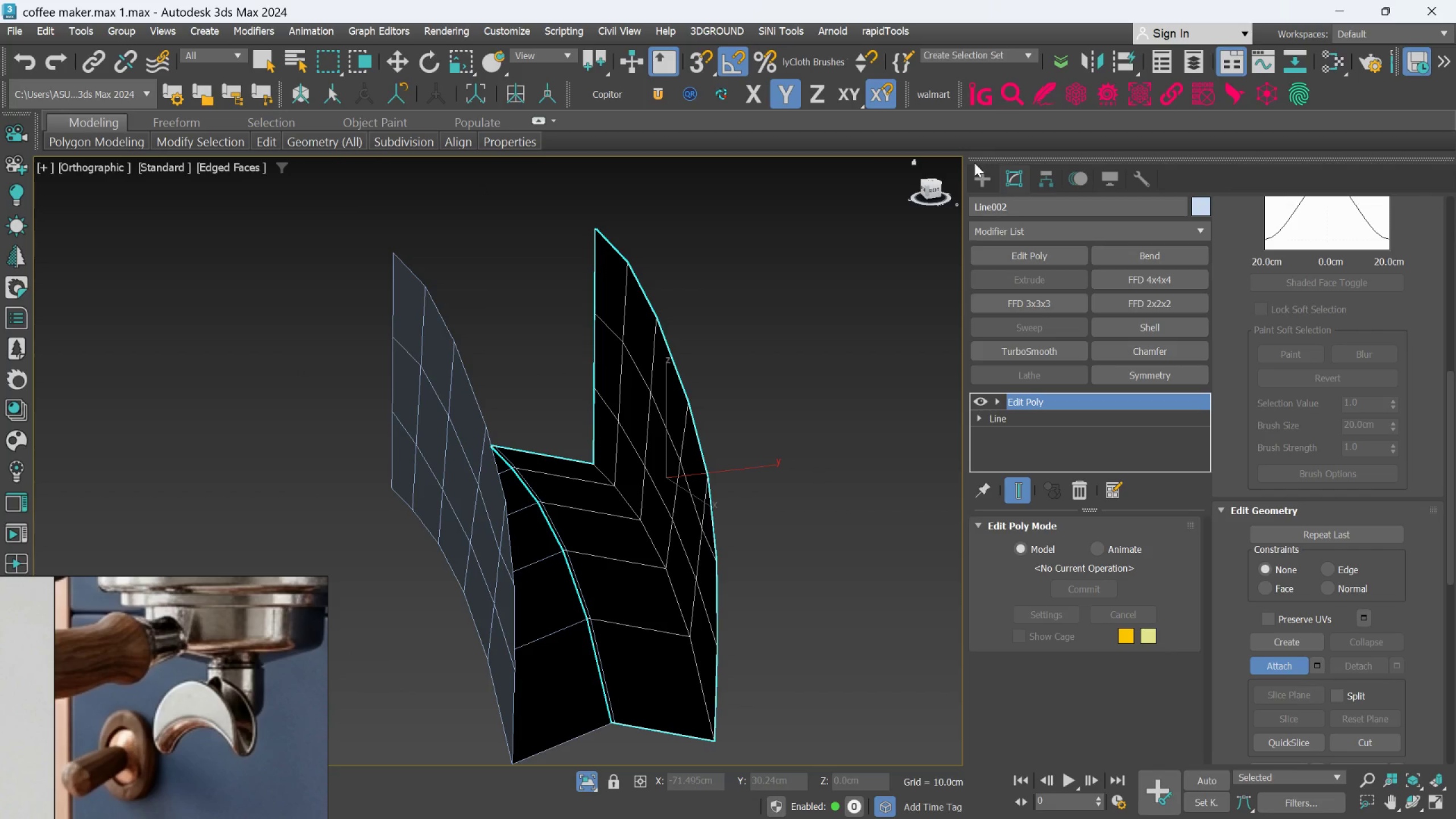 
left_click([975, 167])
 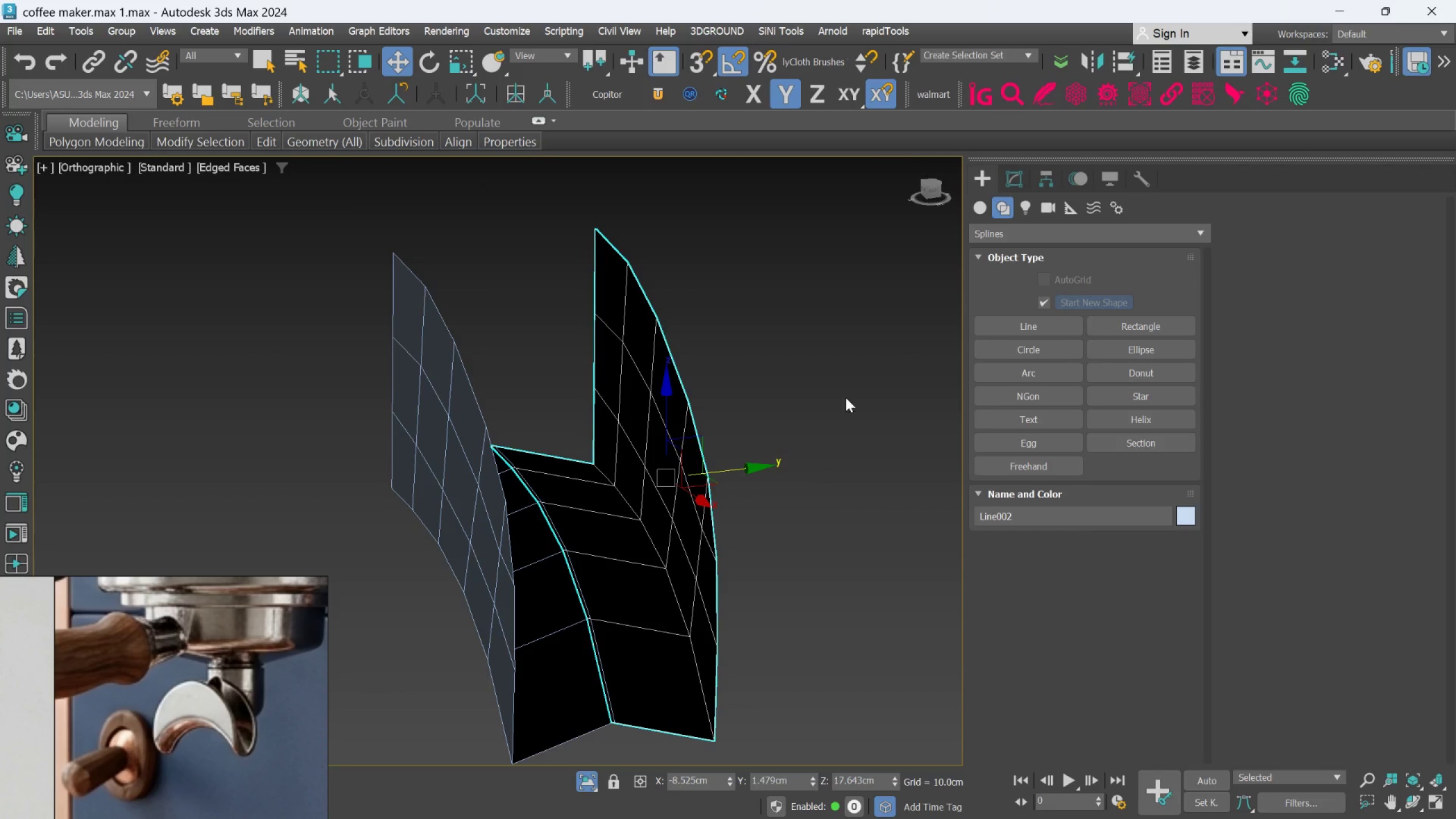 
left_click([812, 454])
 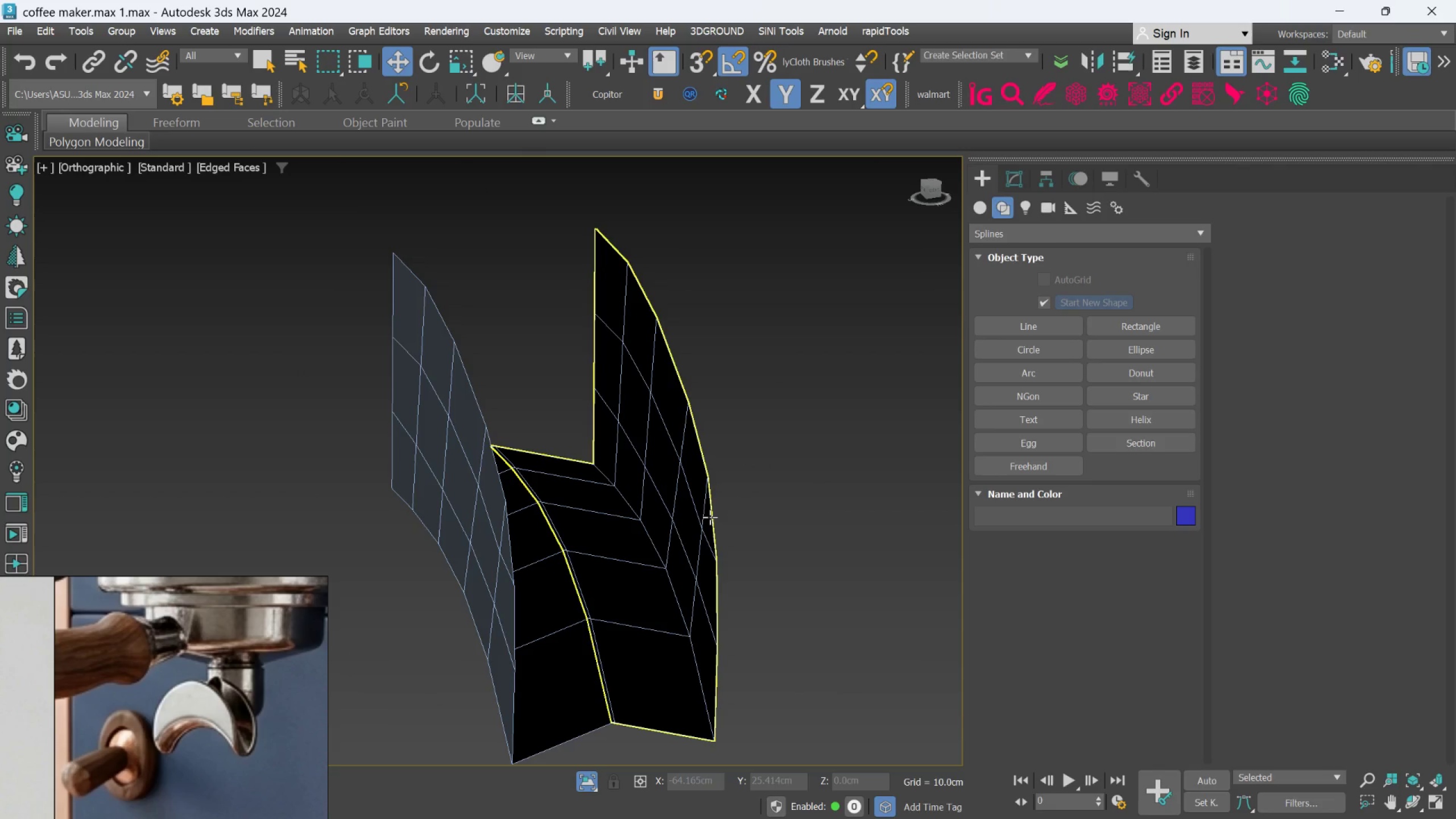 
left_click([709, 518])
 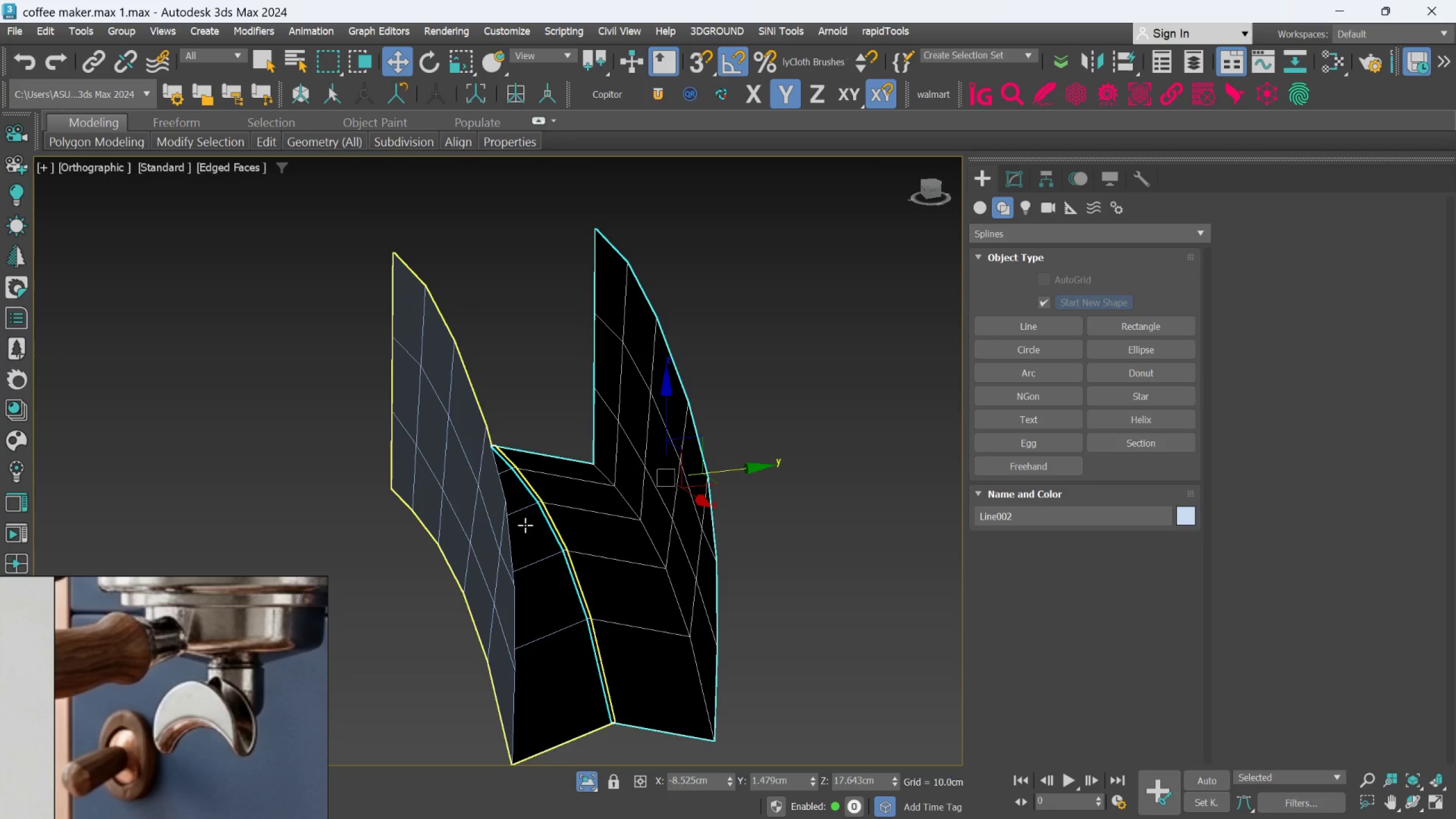 
left_click([520, 527])
 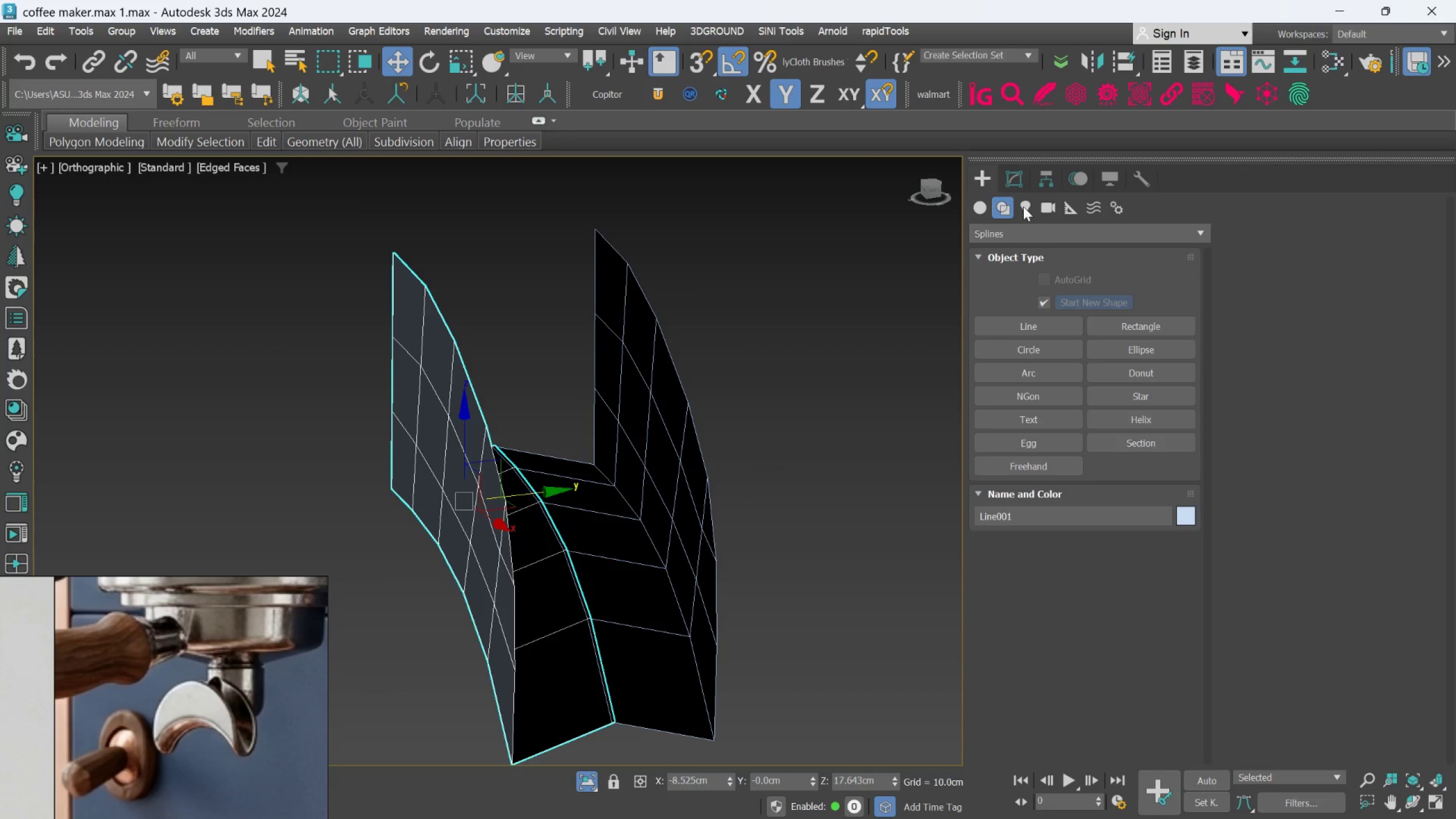 
left_click([1024, 176])
 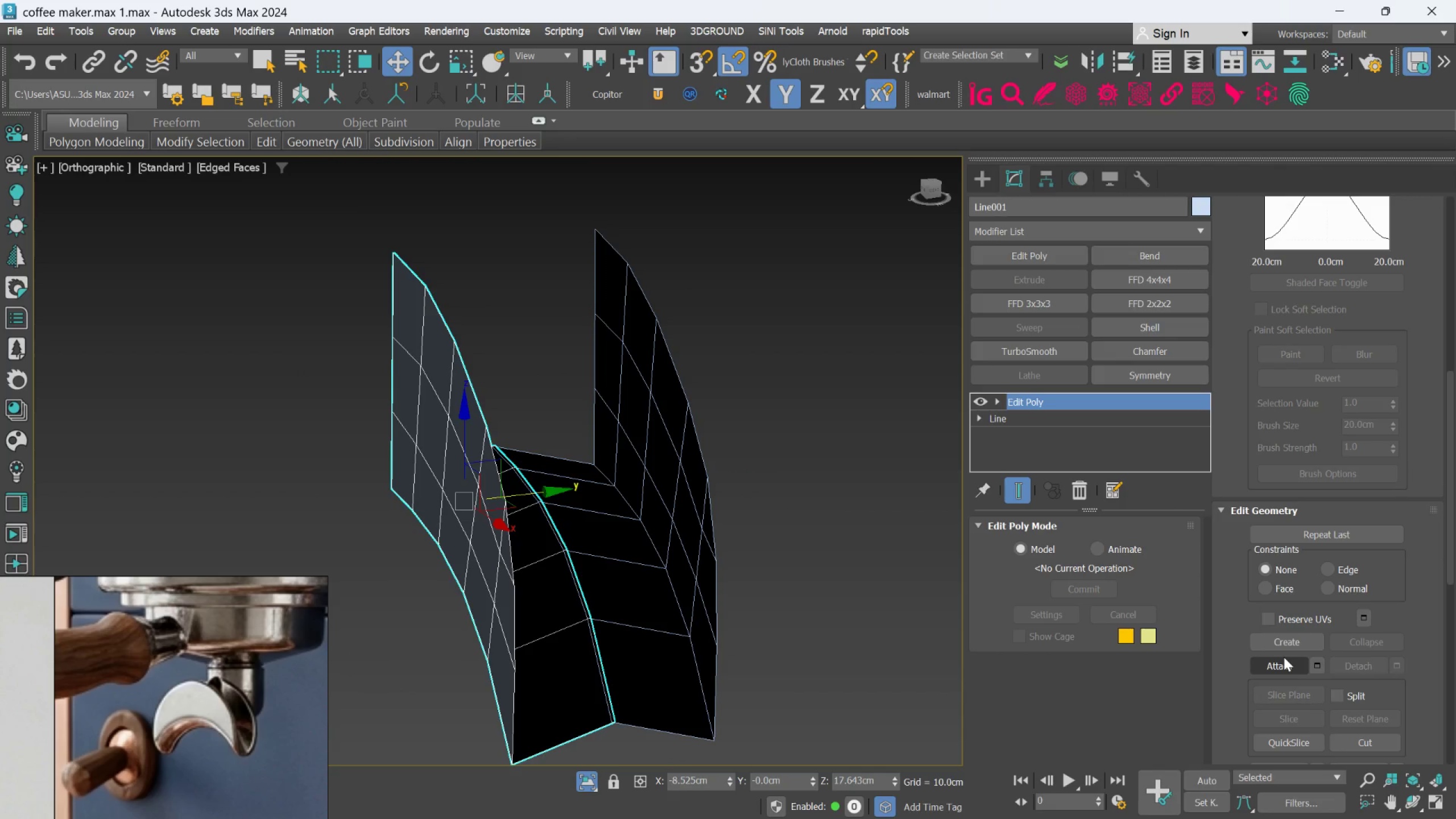 
left_click([1281, 663])
 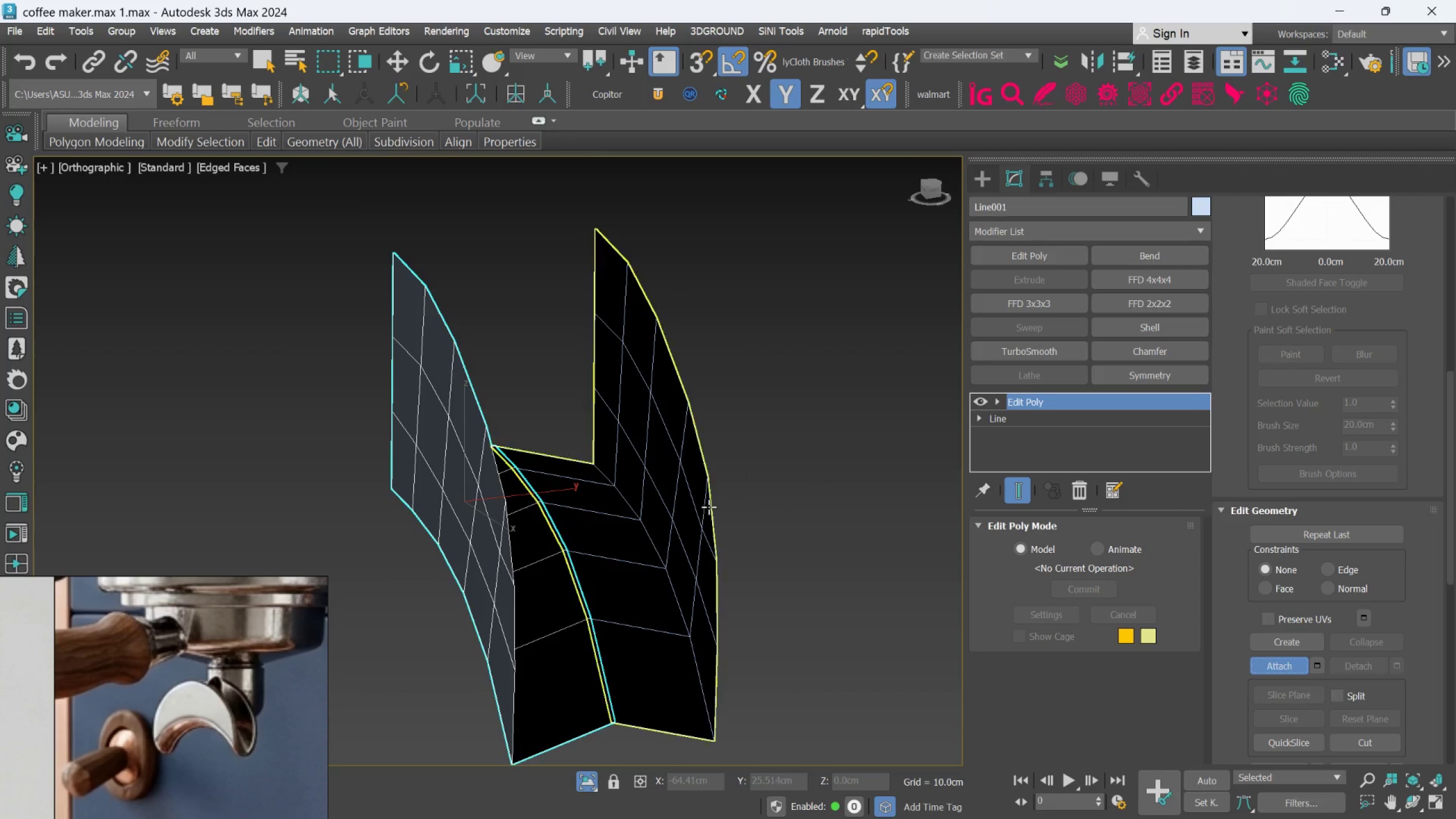 
left_click([708, 507])
 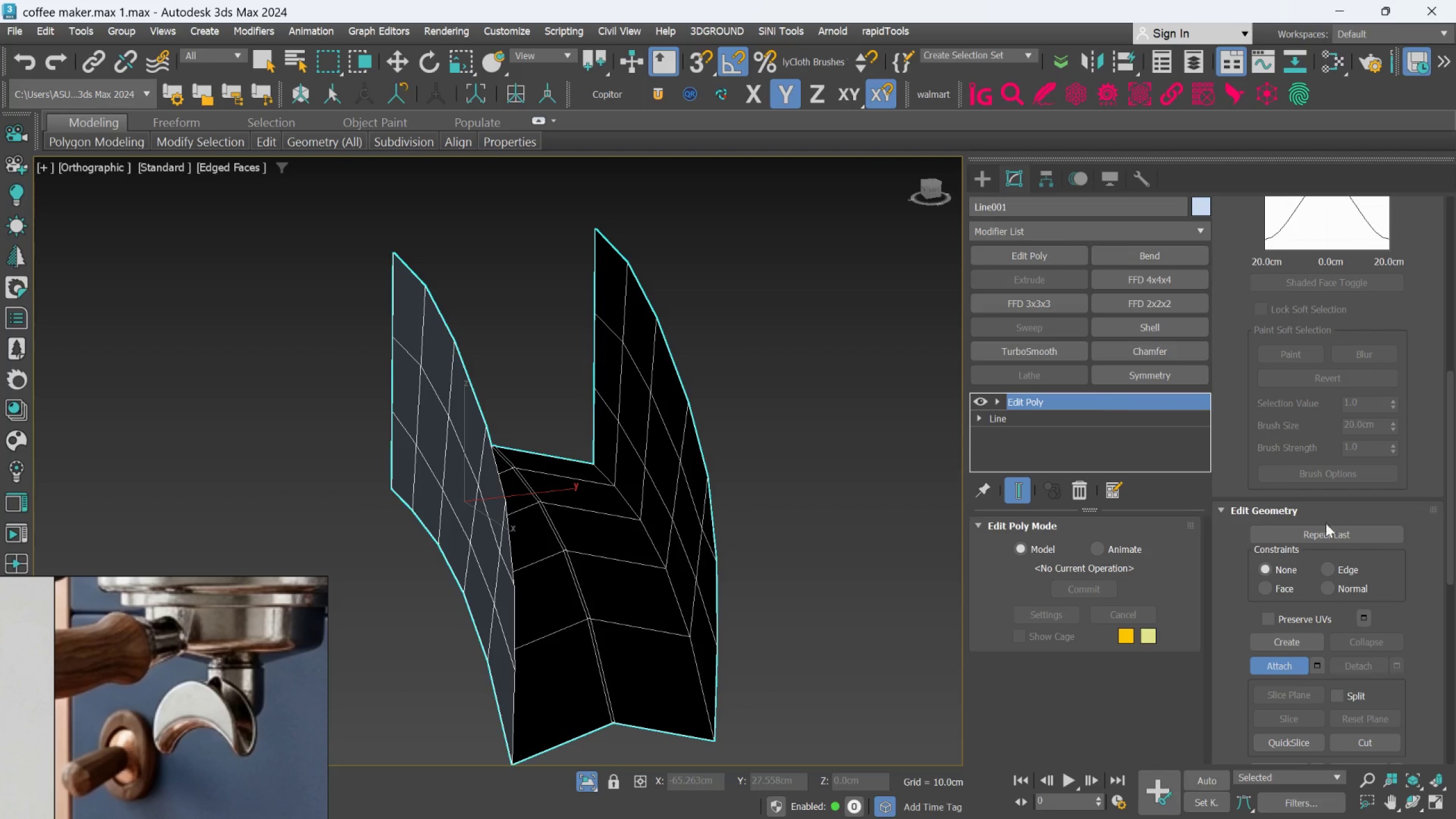 
scroll: coordinate [1399, 632], scroll_direction: down, amount: 8.0
 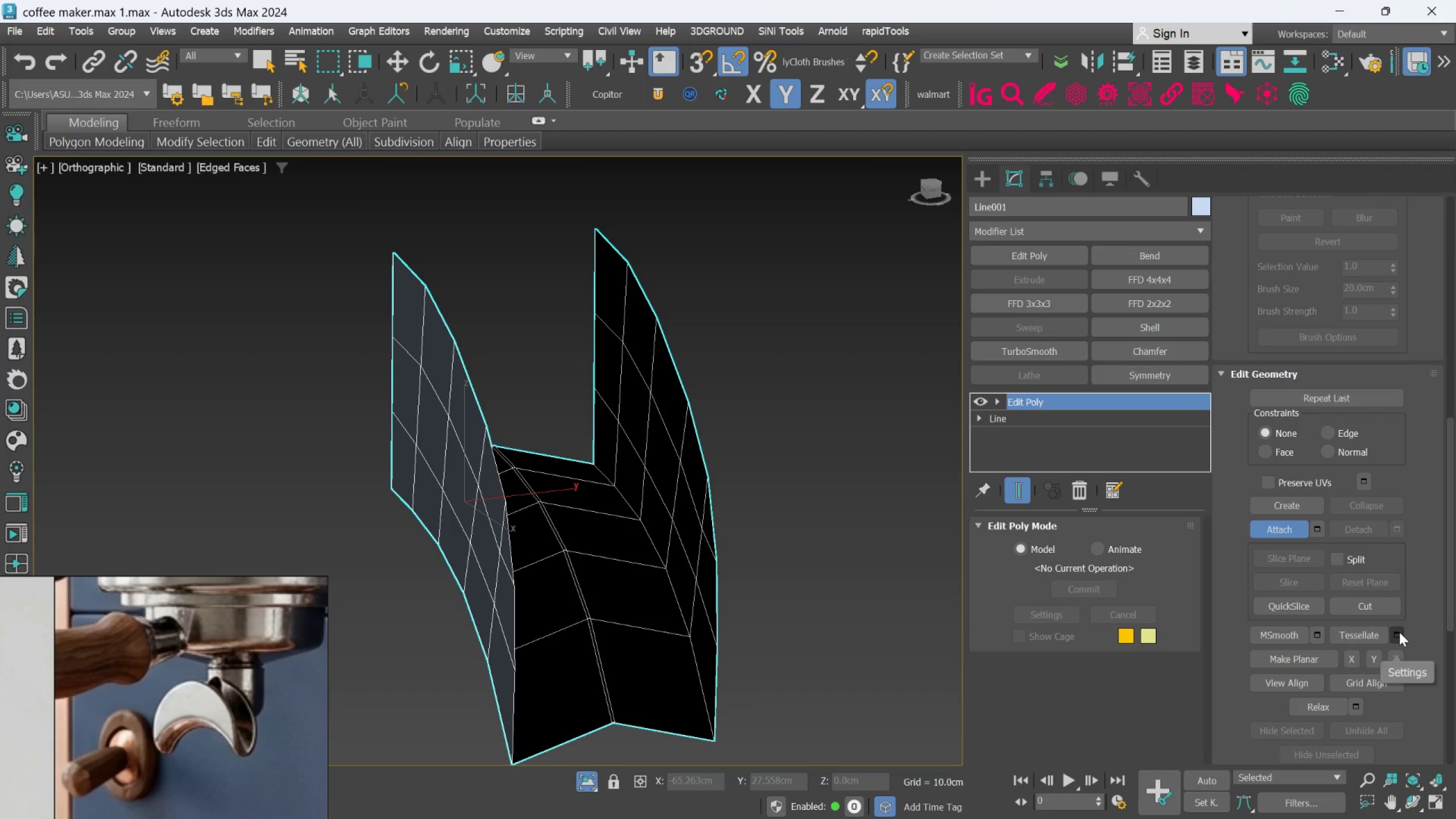 
scroll: coordinate [1364, 467], scroll_direction: up, amount: 44.0
 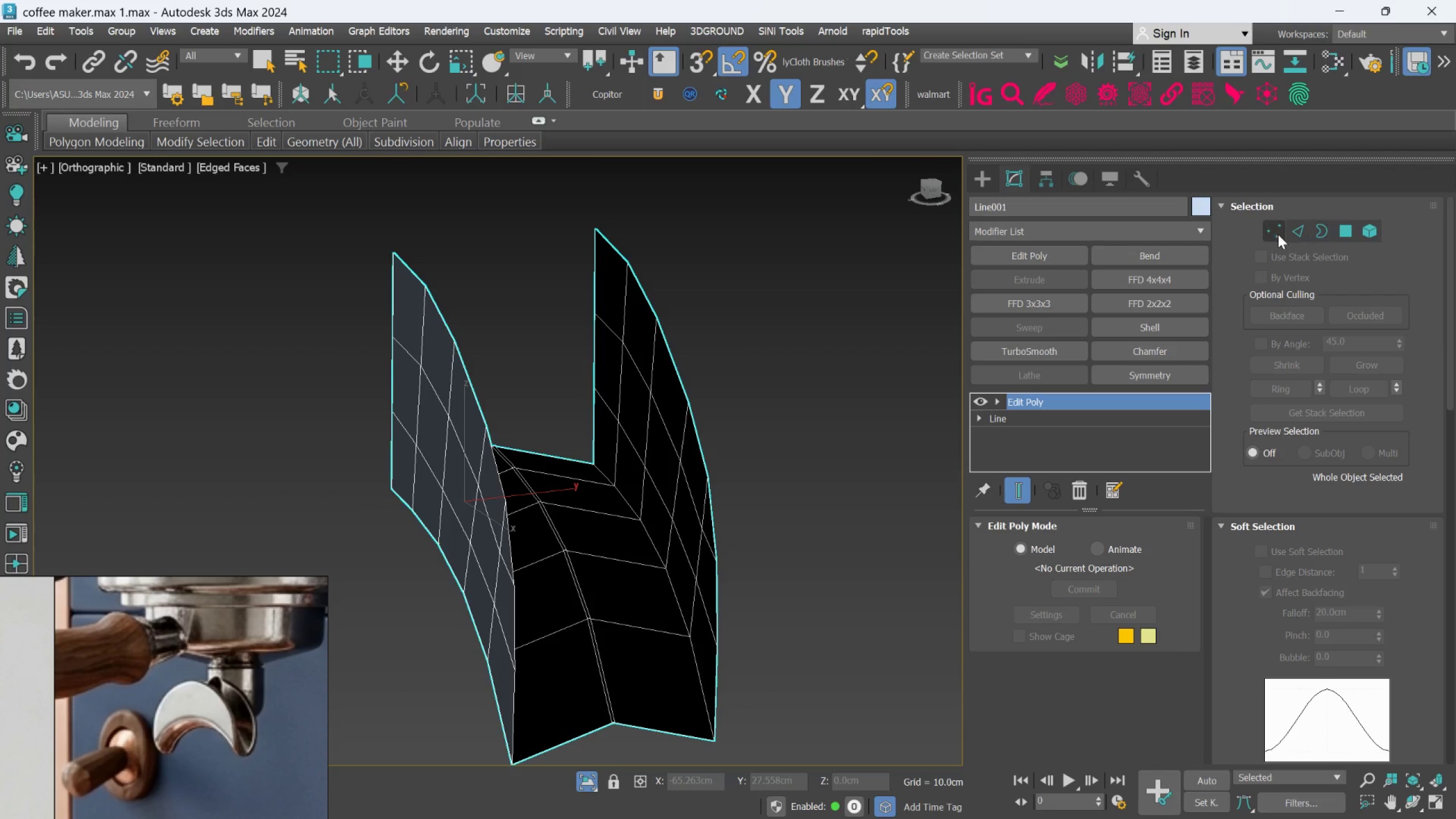 
left_click([1278, 234])
 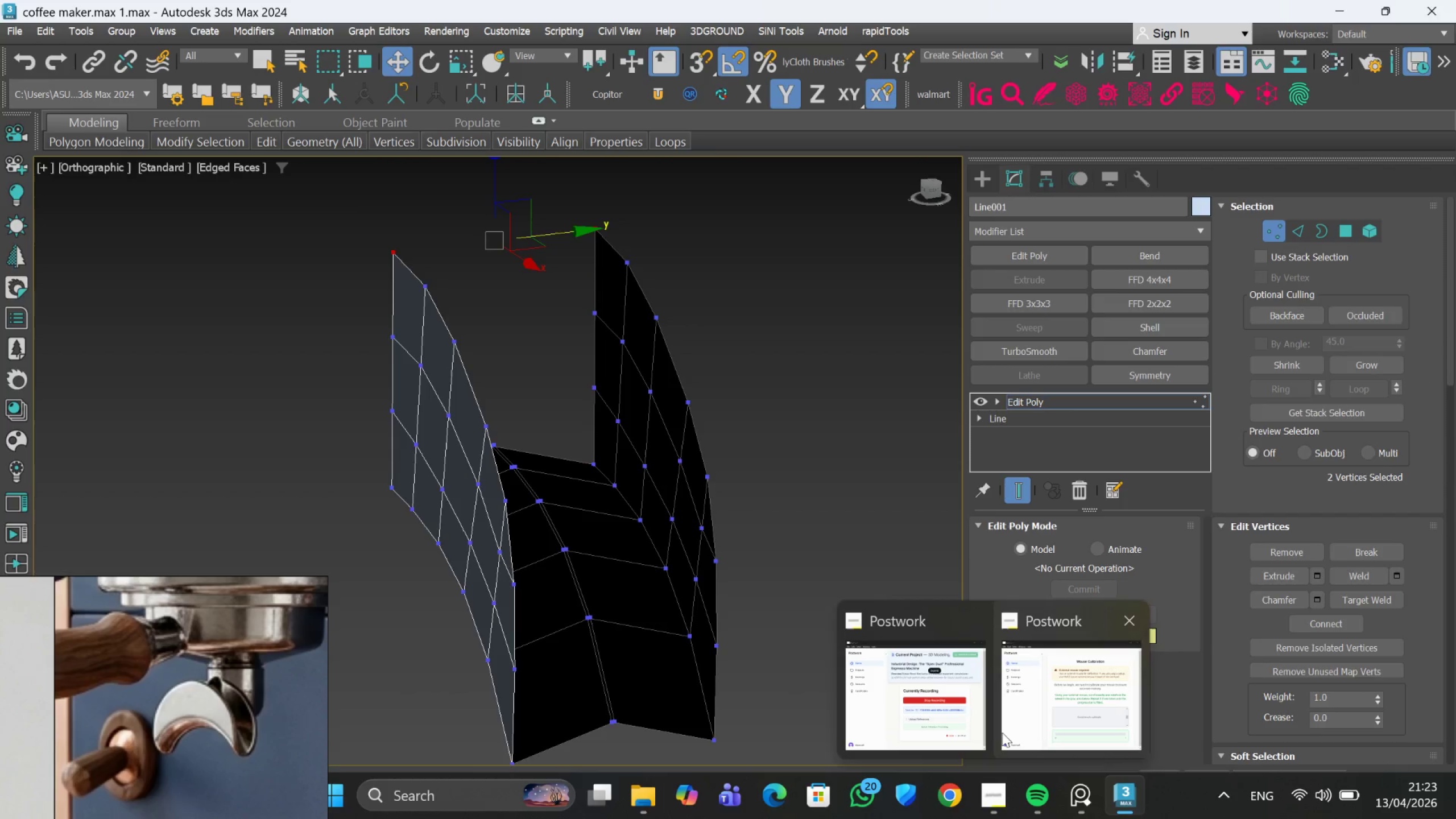 
left_click([923, 732])